 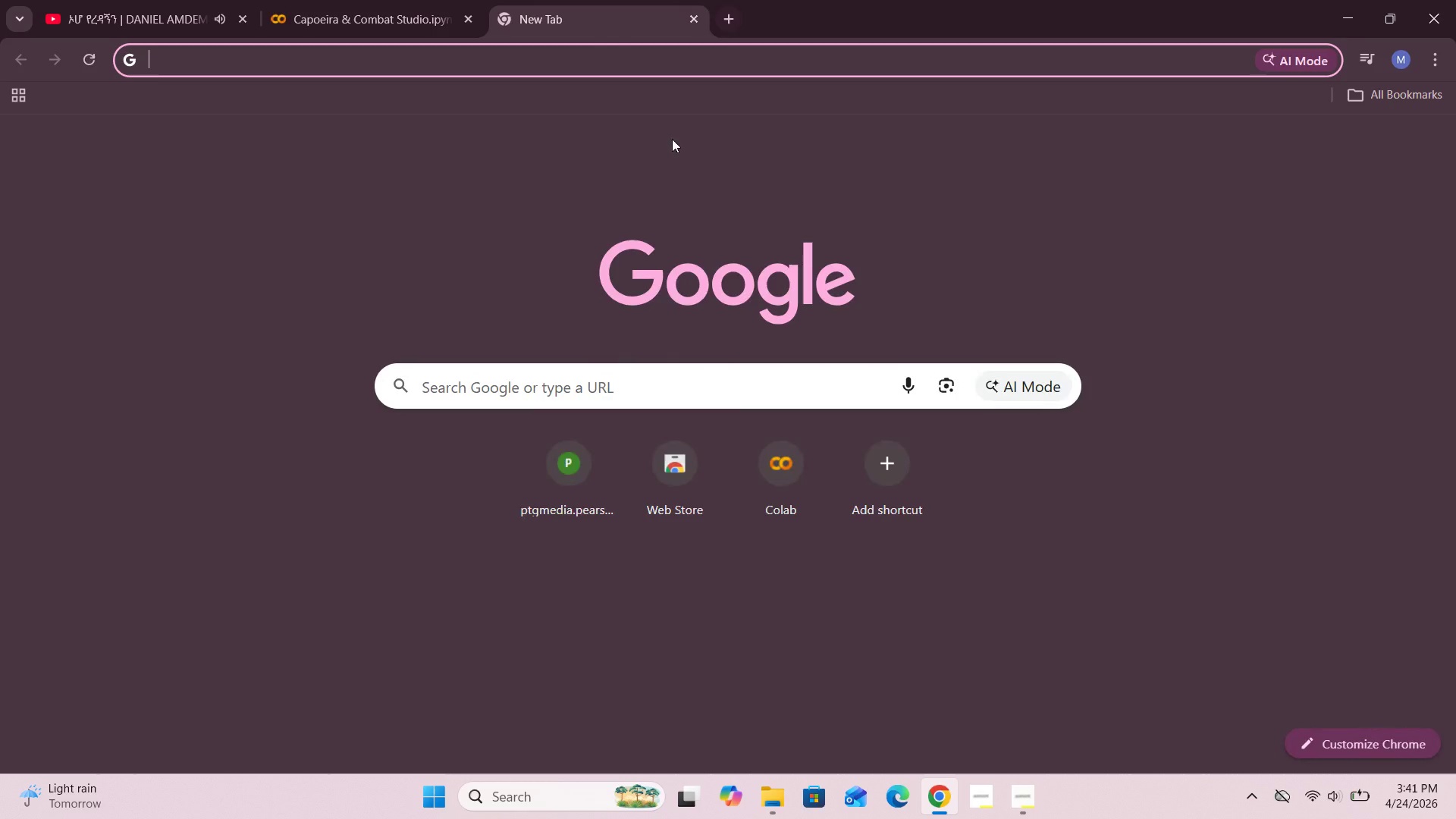 
left_click([562, 803])
 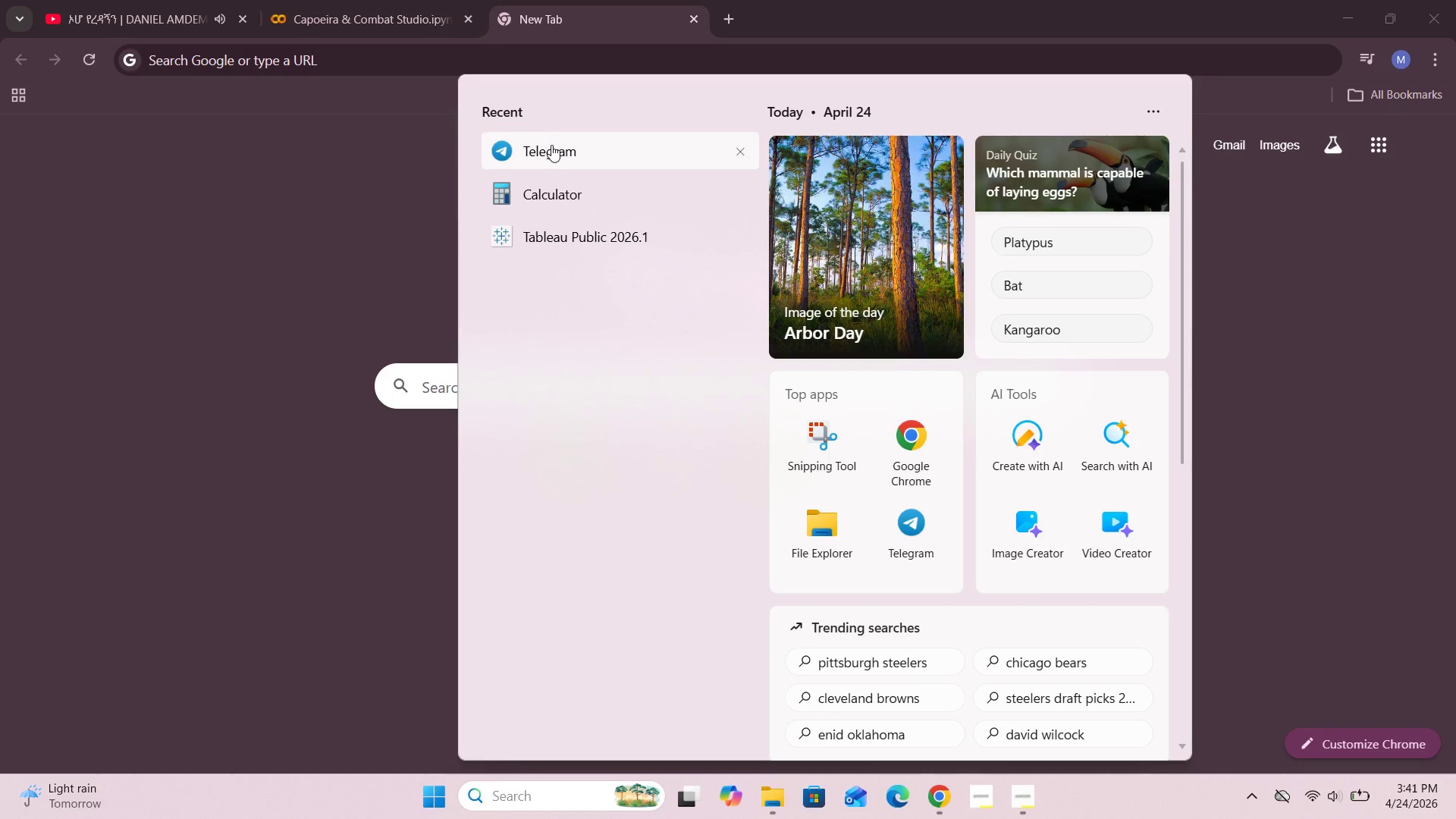 
left_click([547, 240])
 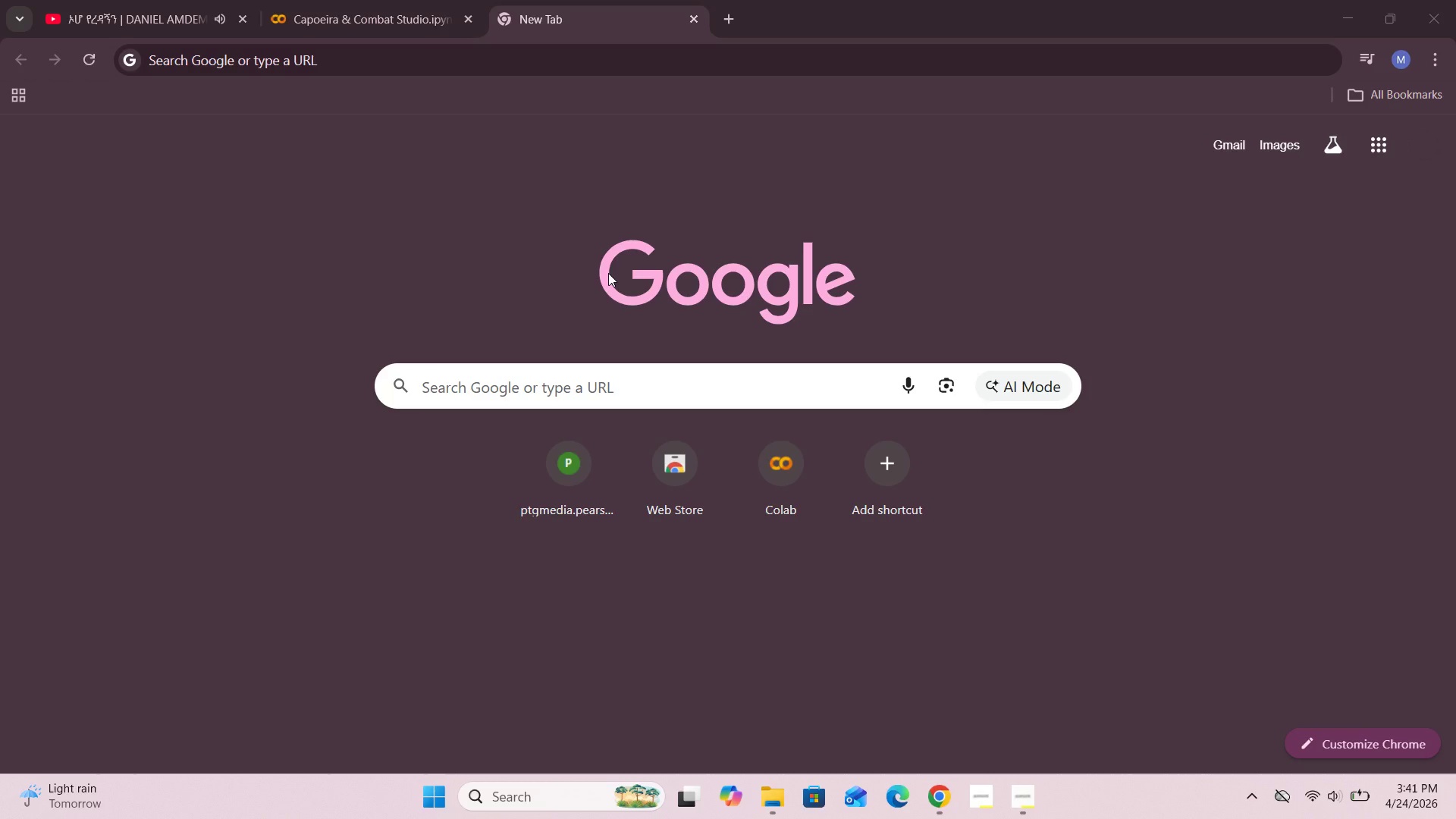 
wait(8.11)
 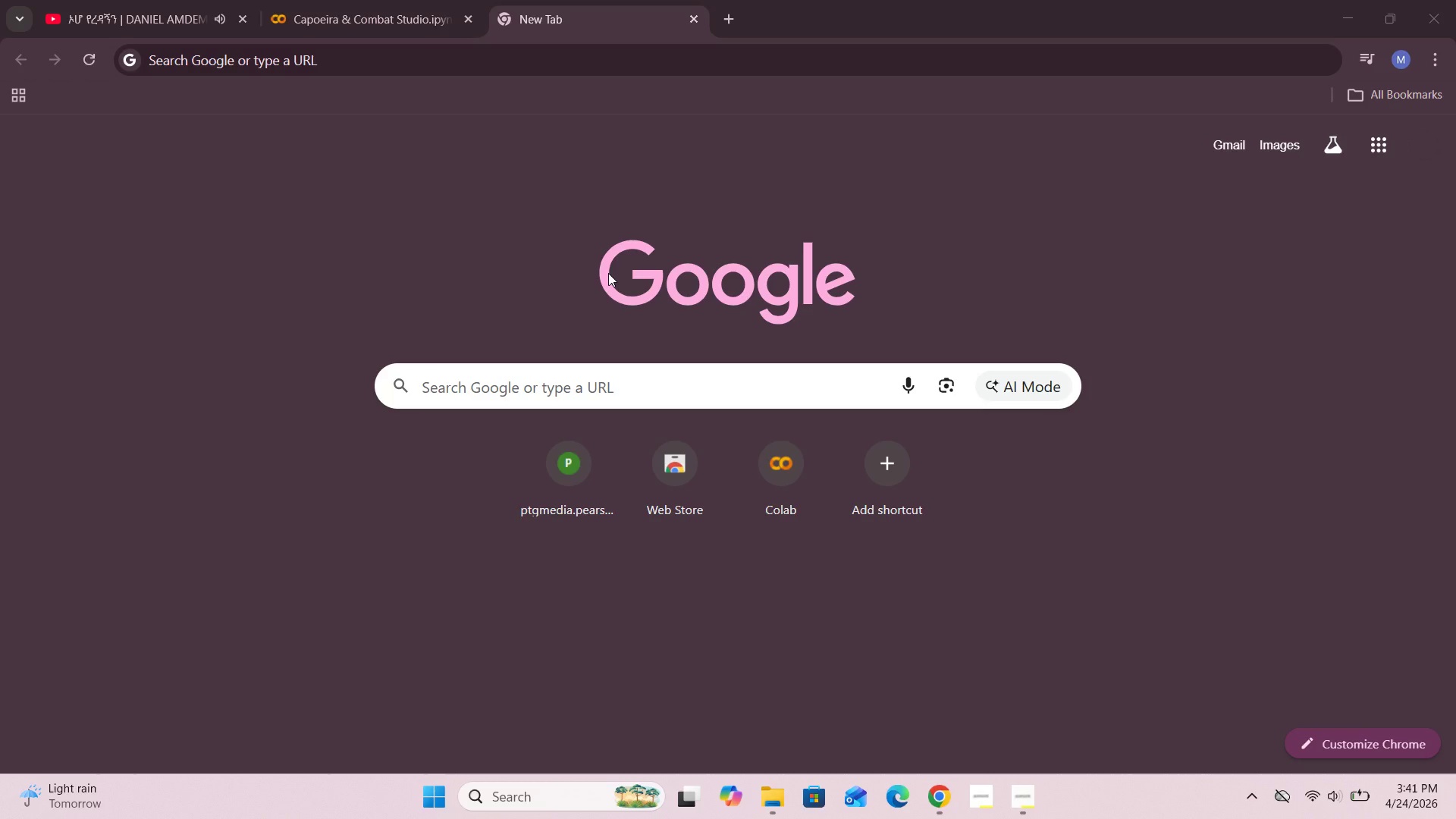 
left_click([934, 222])
 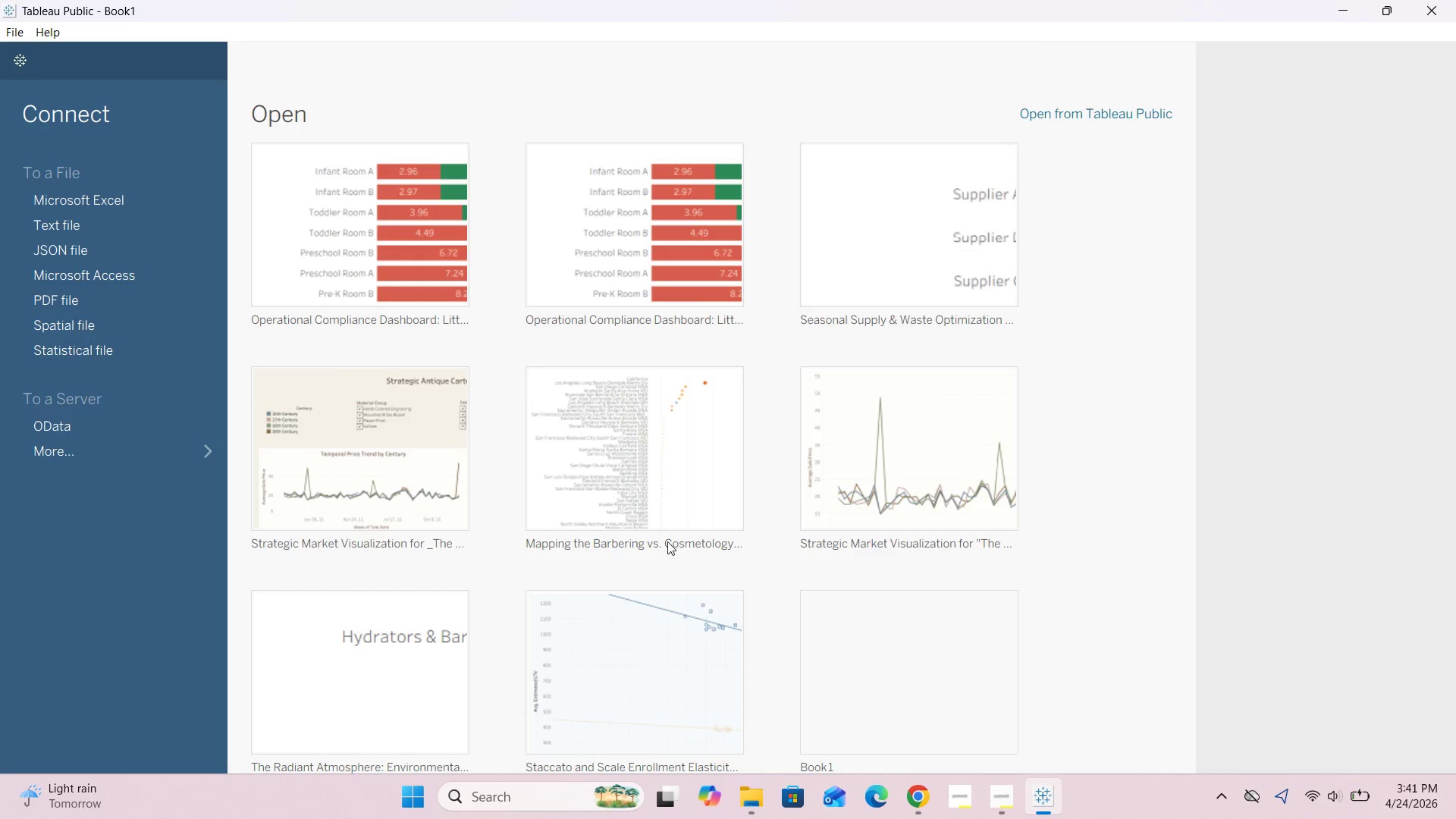 
scroll: coordinate [1084, 458], scroll_direction: down, amount: 12.0
 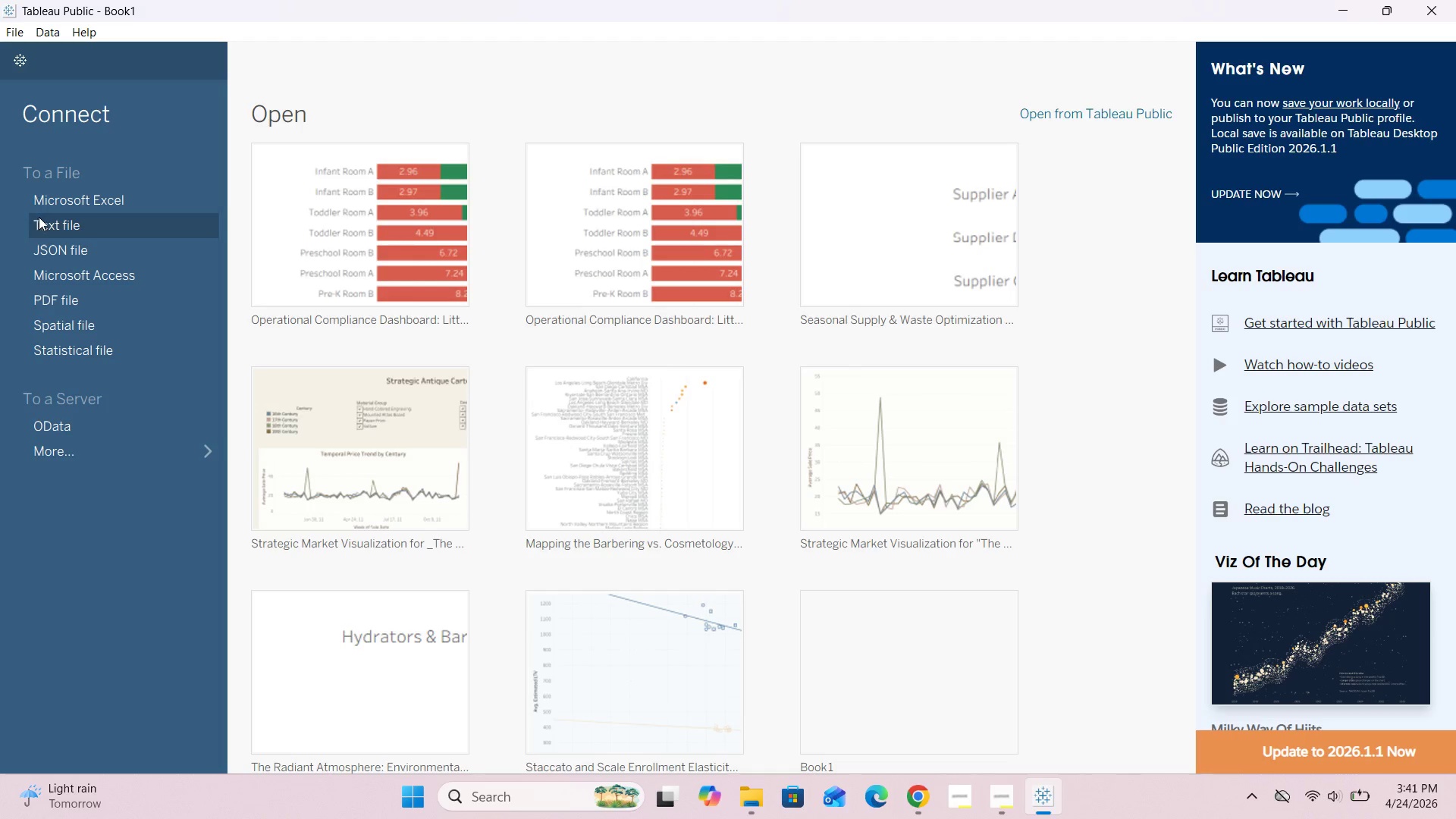 
left_click([49, 225])
 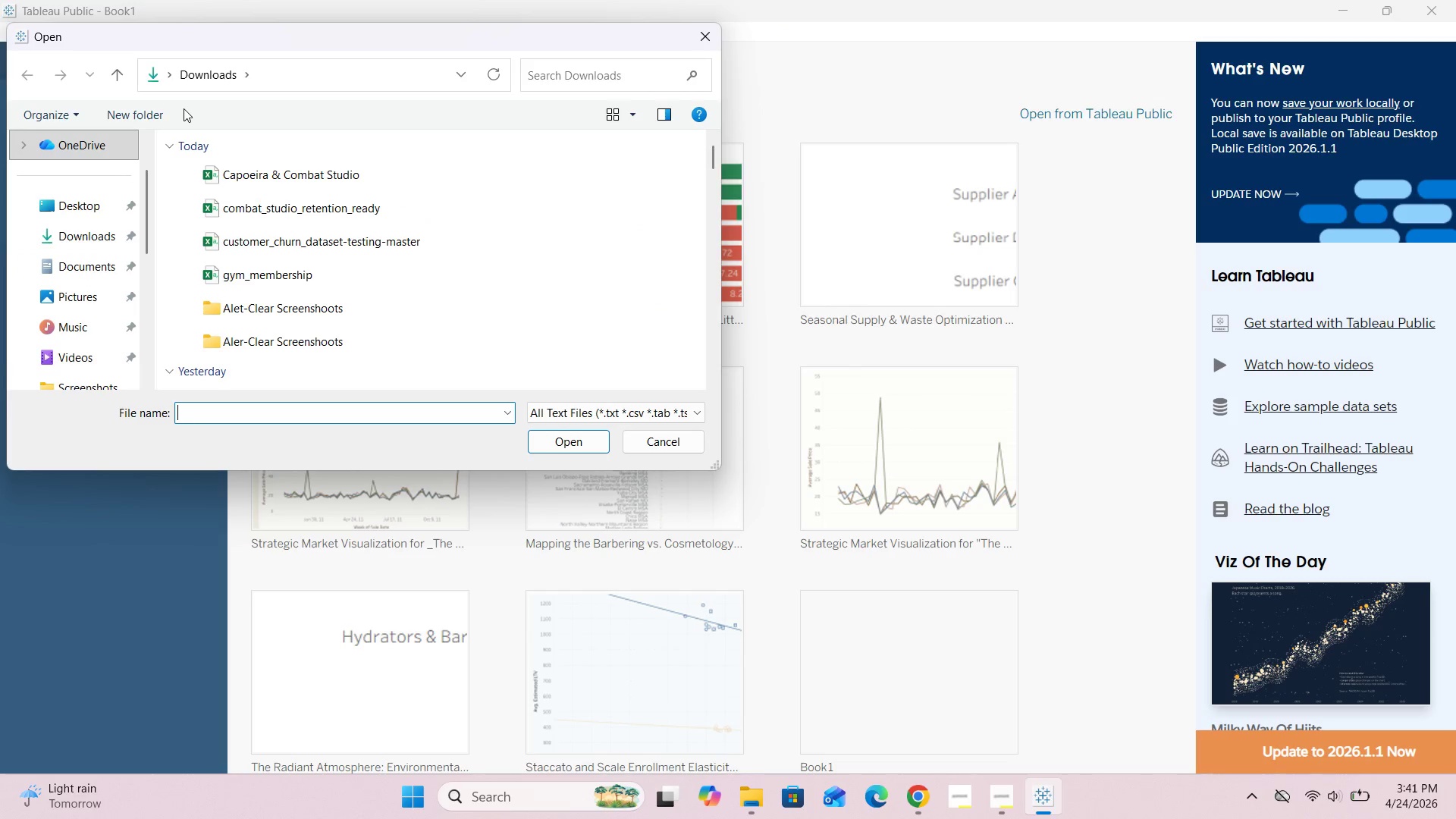 
wait(5.19)
 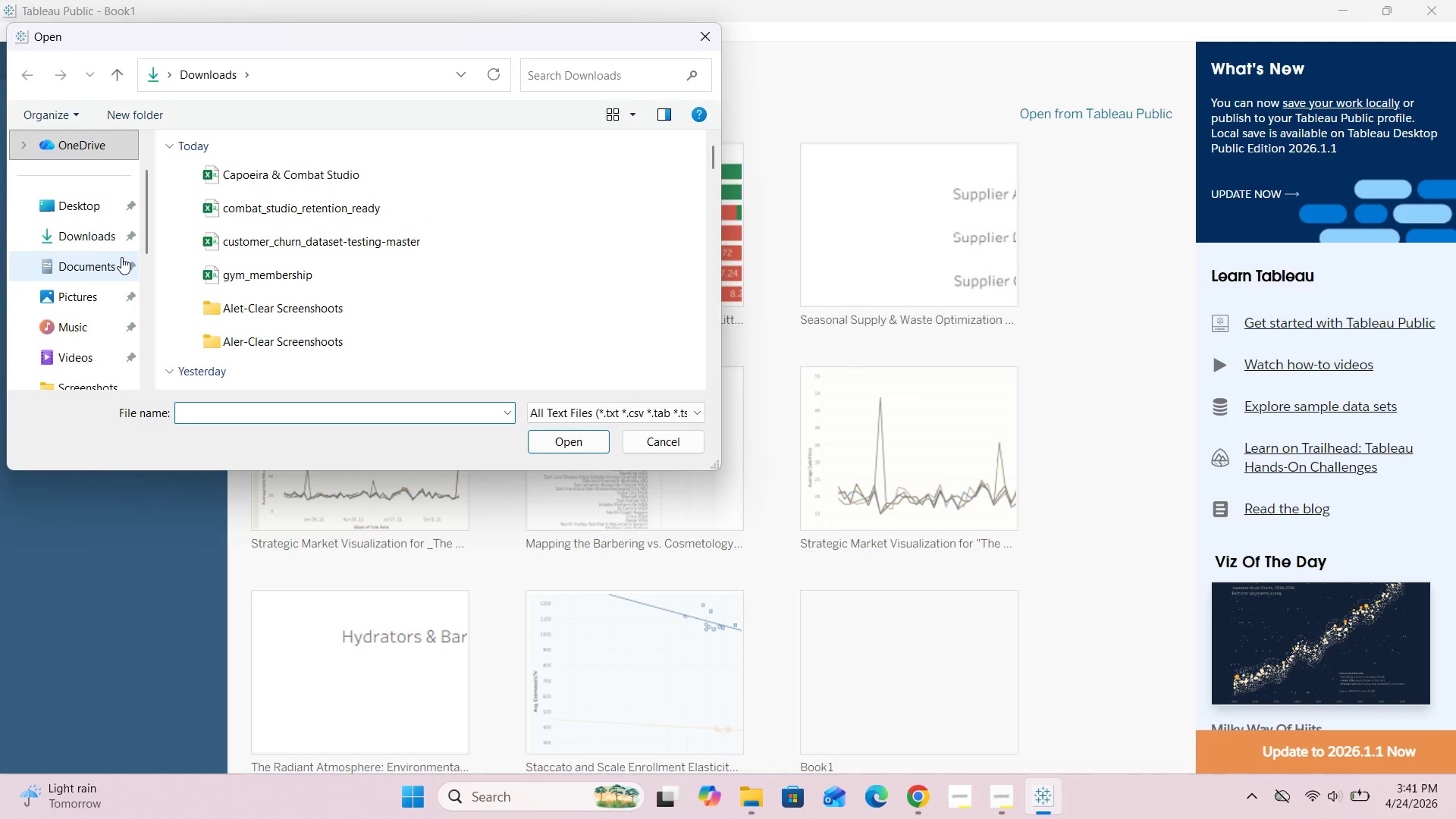 
scroll: coordinate [296, 206], scroll_direction: down, amount: 1.0
 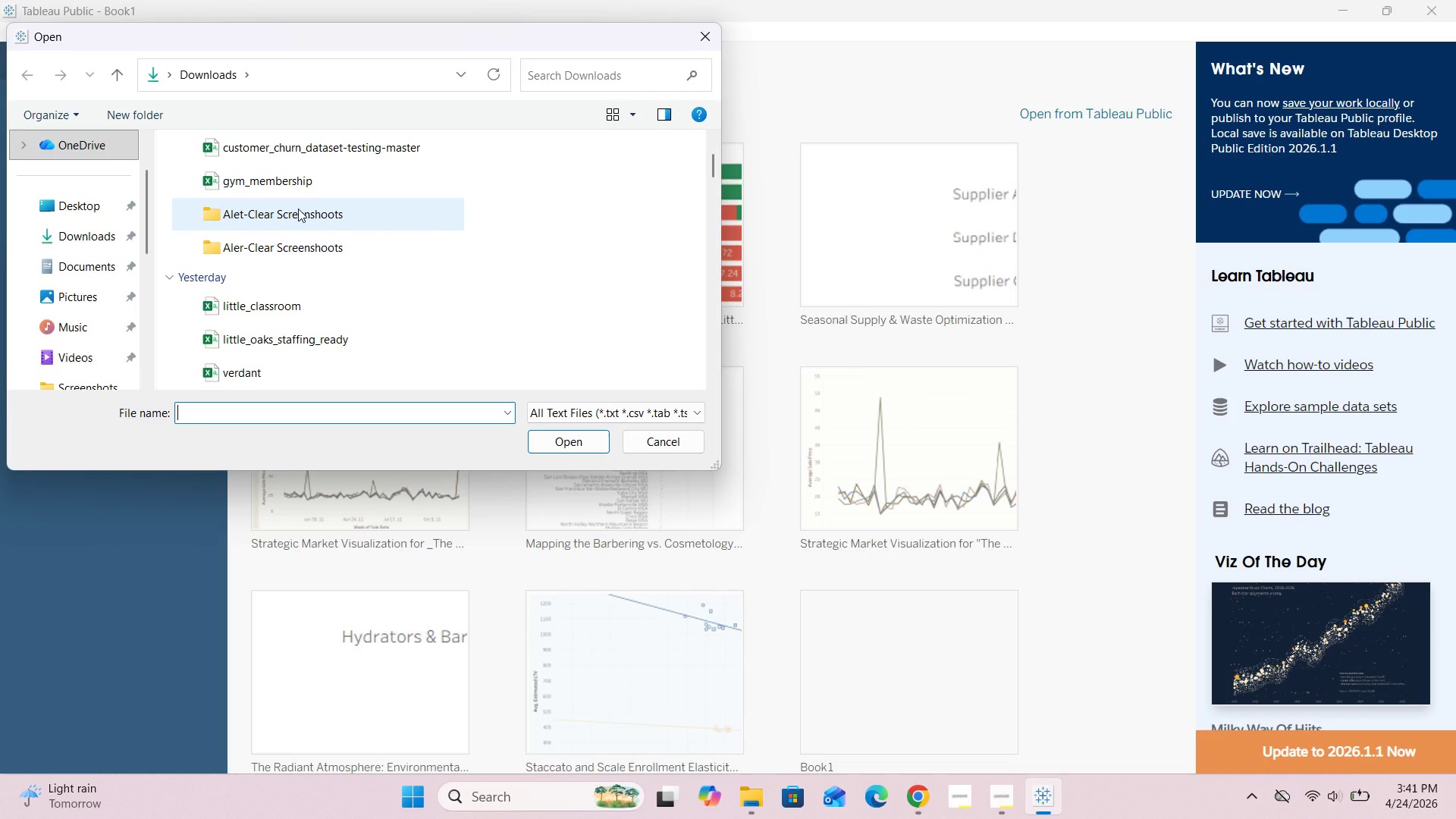 
scroll: coordinate [298, 209], scroll_direction: up, amount: 1.0
 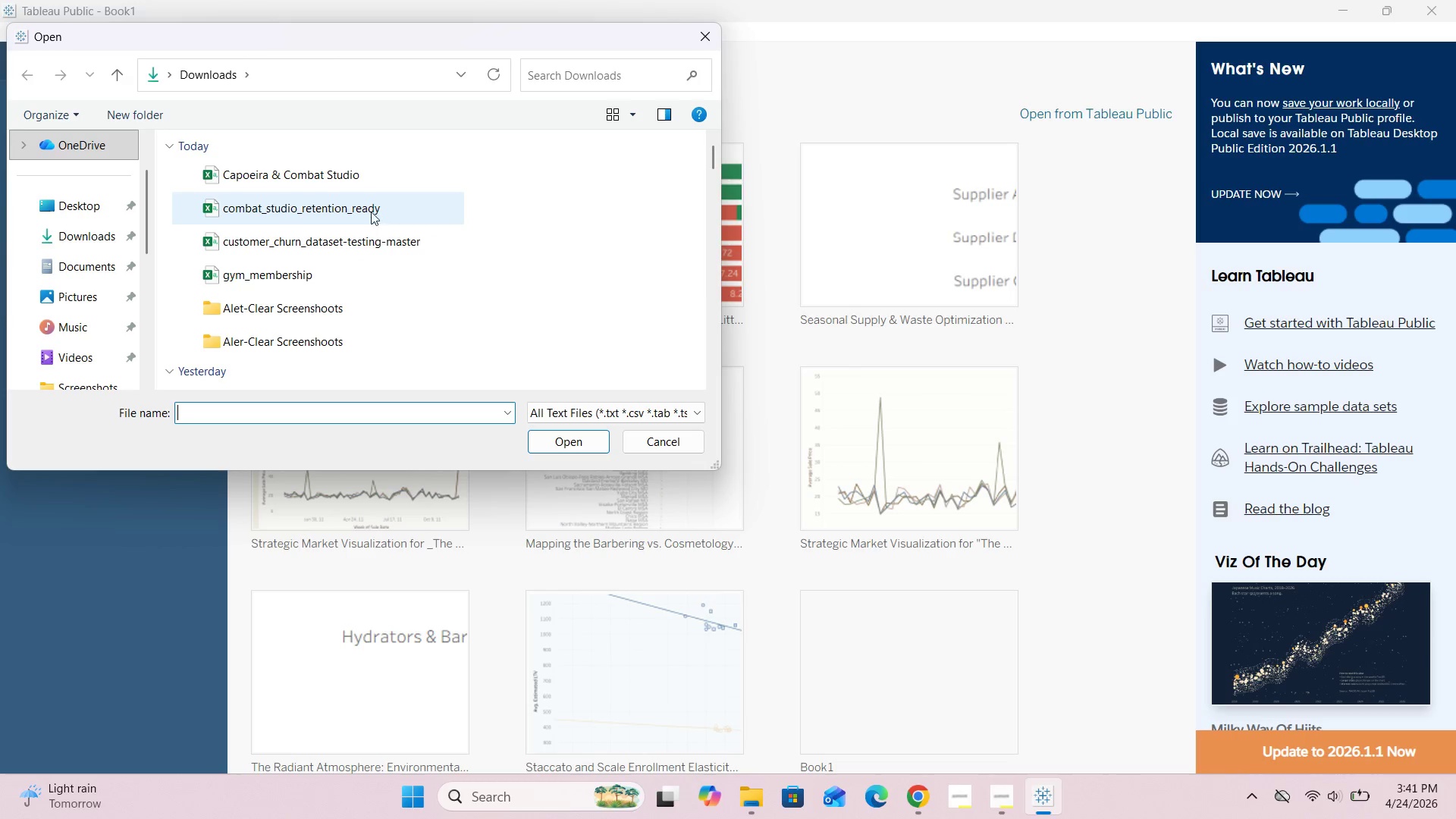 
left_click([360, 202])
 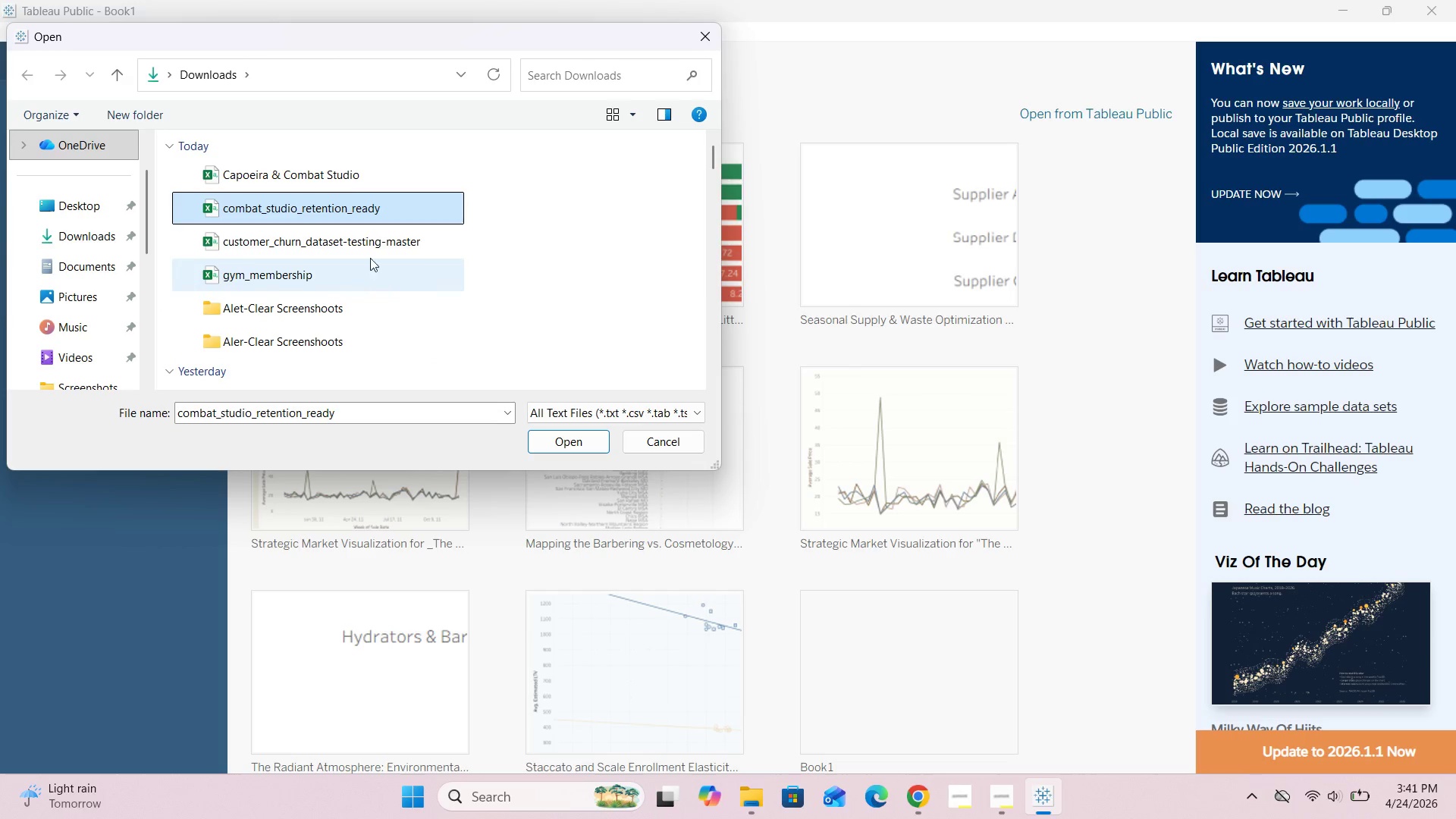 
double_click([352, 208])
 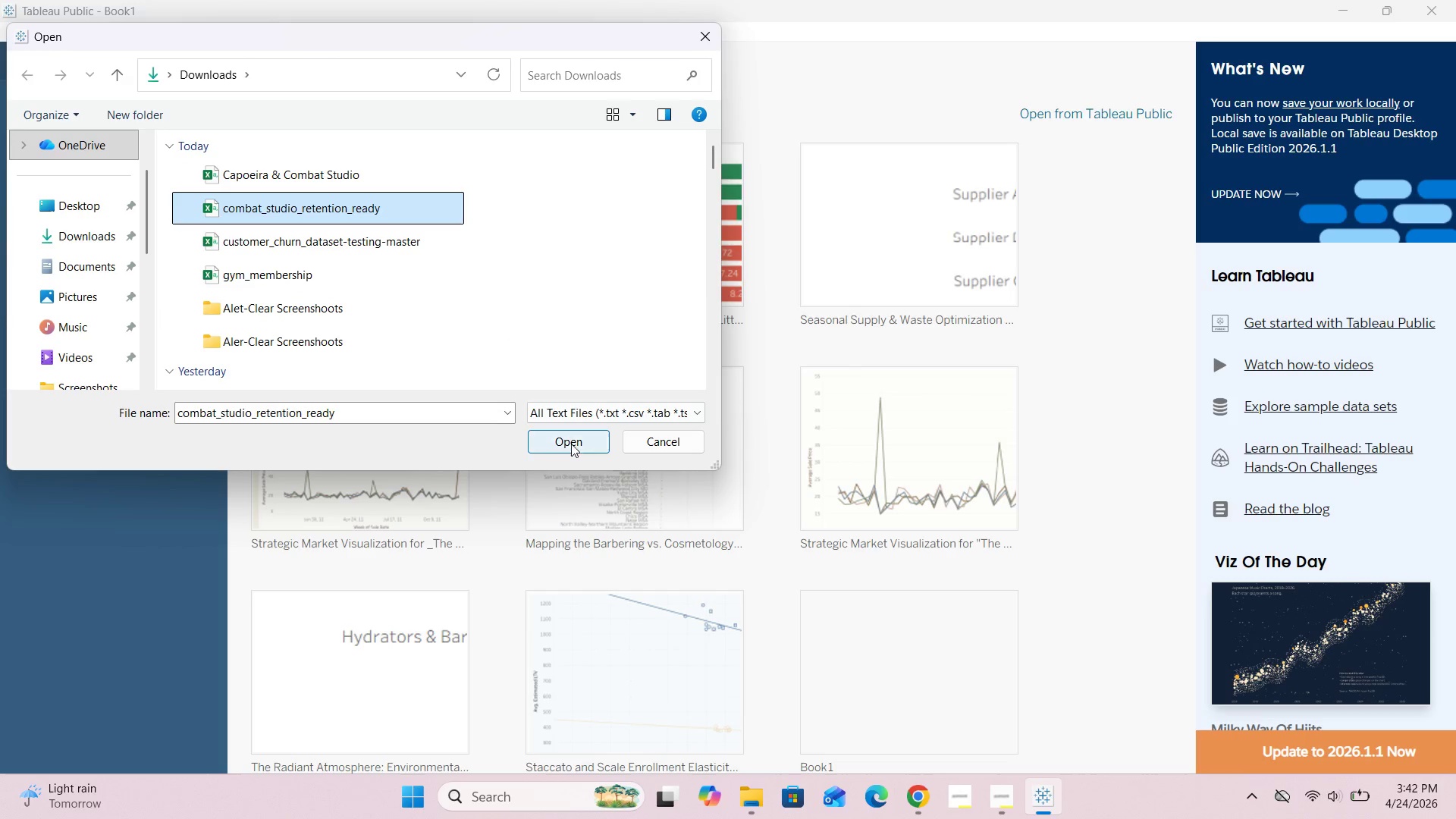 
left_click([571, 444])
 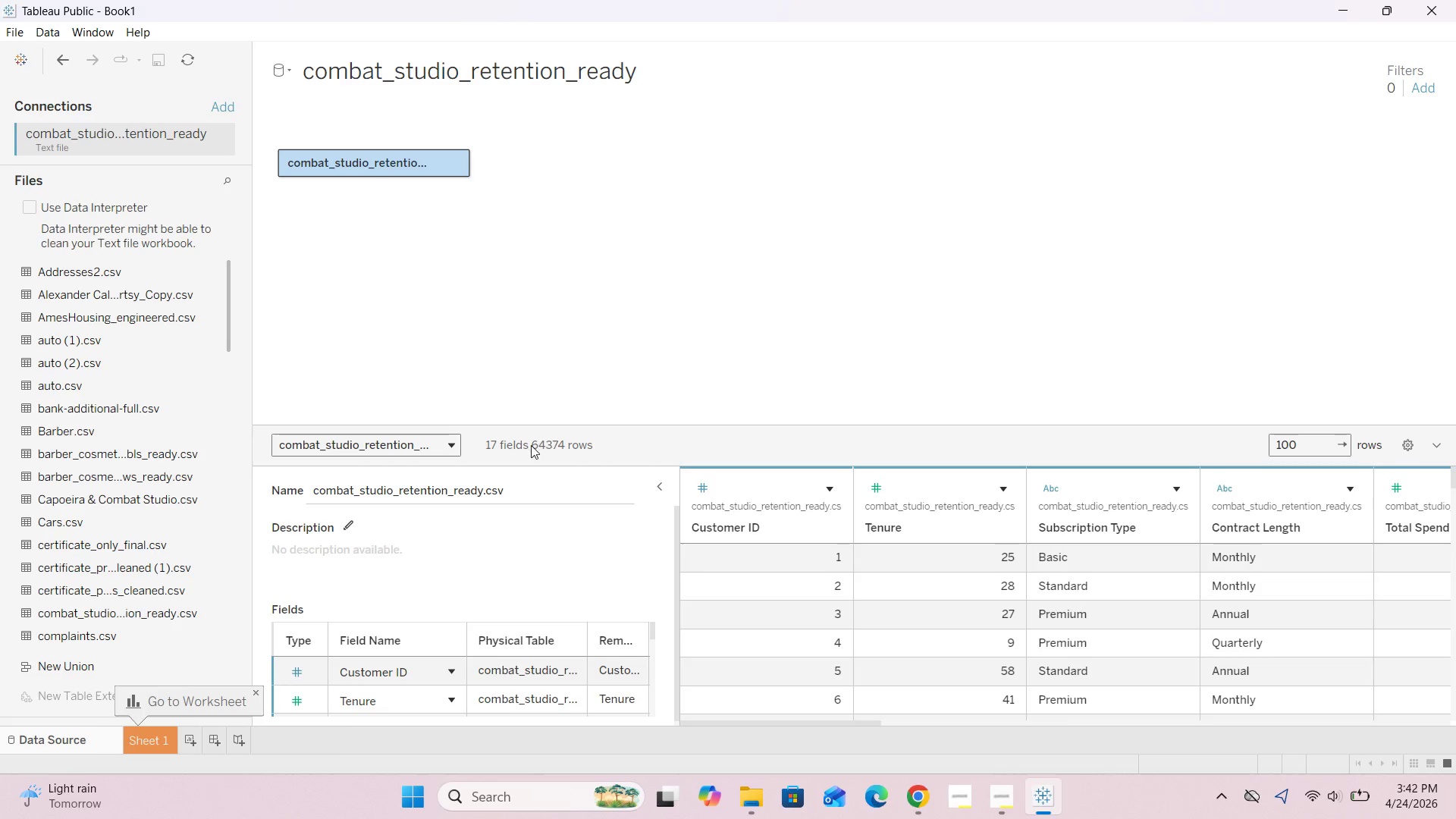 
left_click([657, 485])
 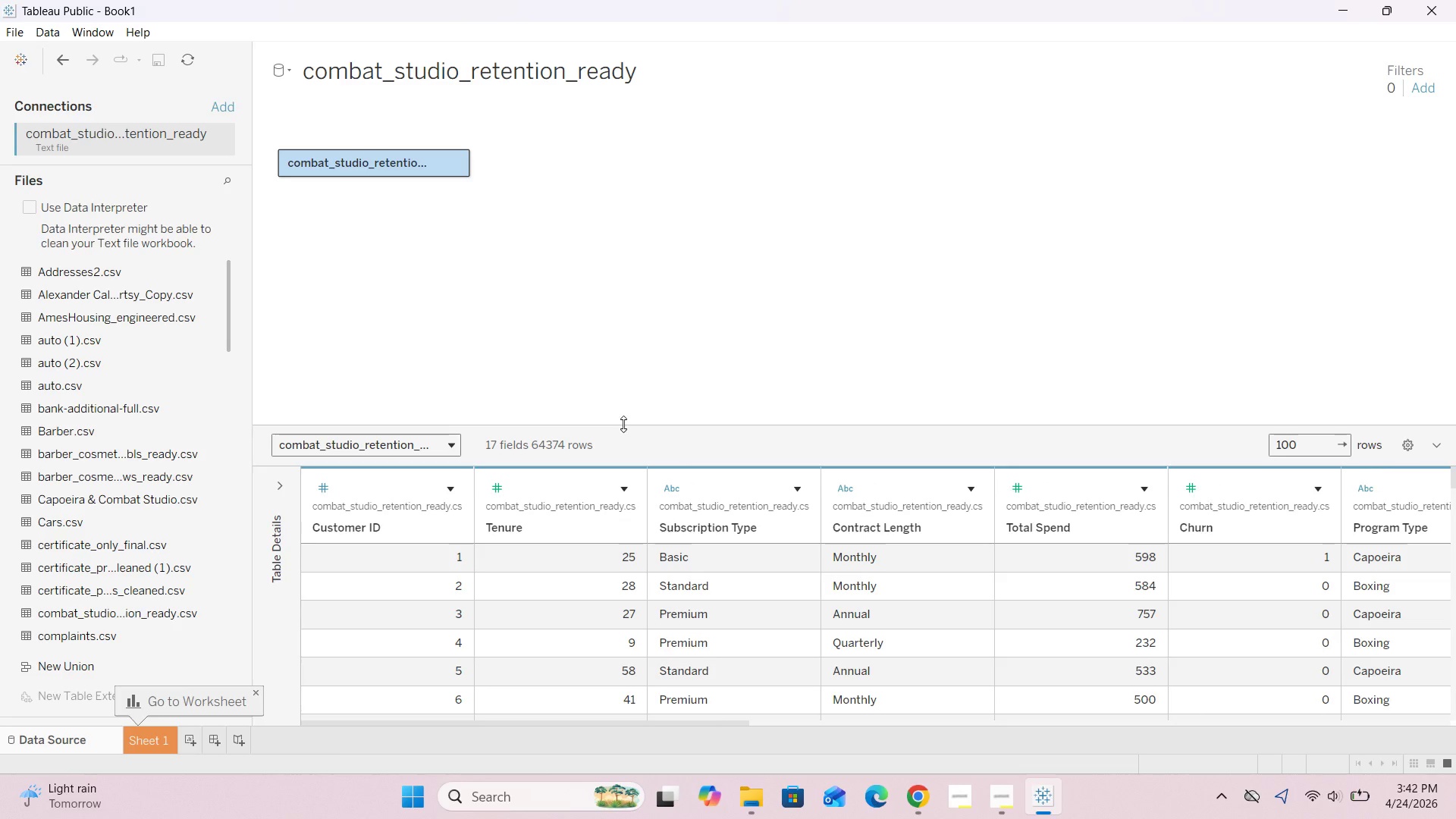 
left_click_drag(start_coordinate=[623, 425], to_coordinate=[601, 197])
 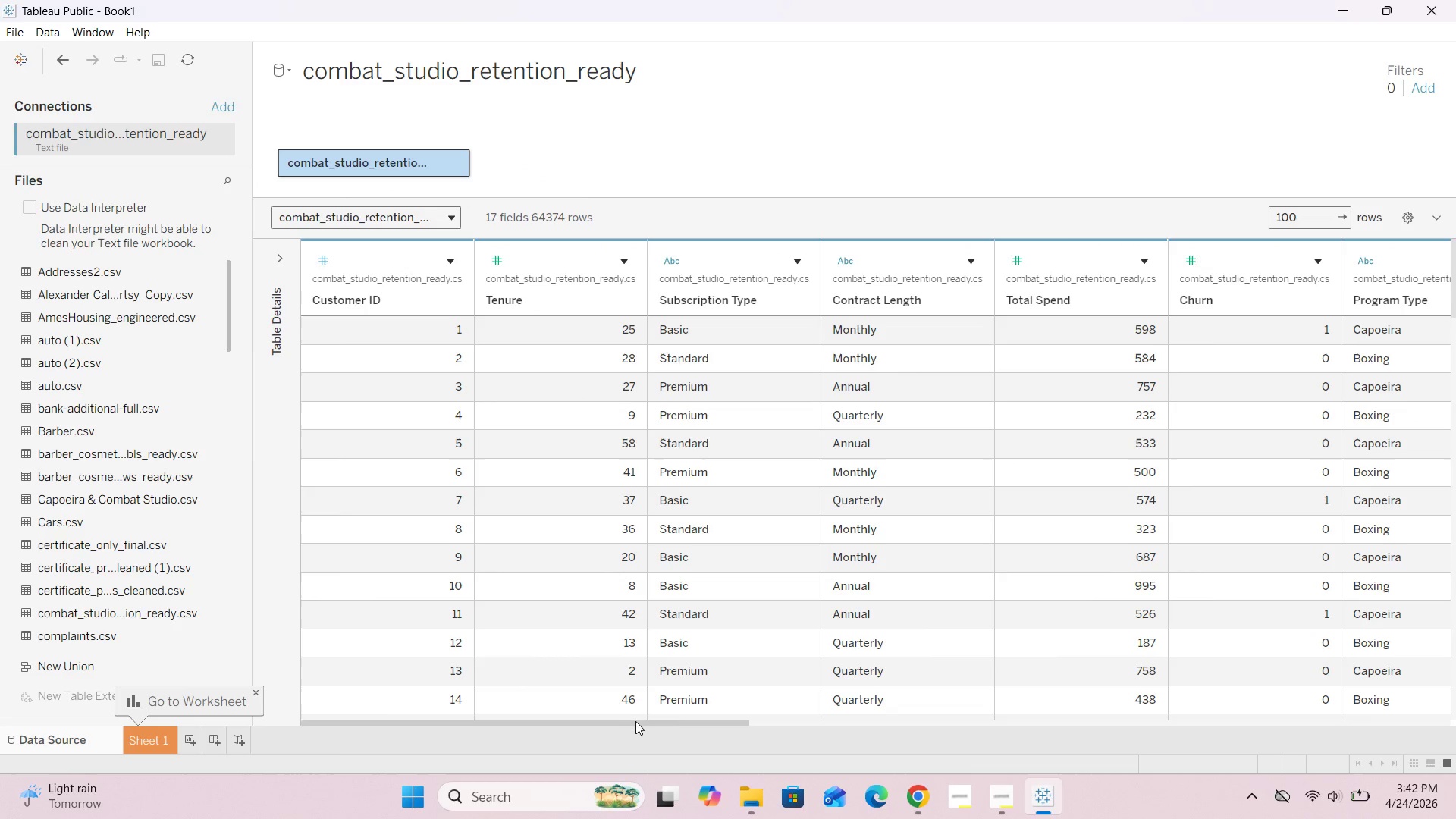 
left_click_drag(start_coordinate=[635, 723], to_coordinate=[888, 695])
 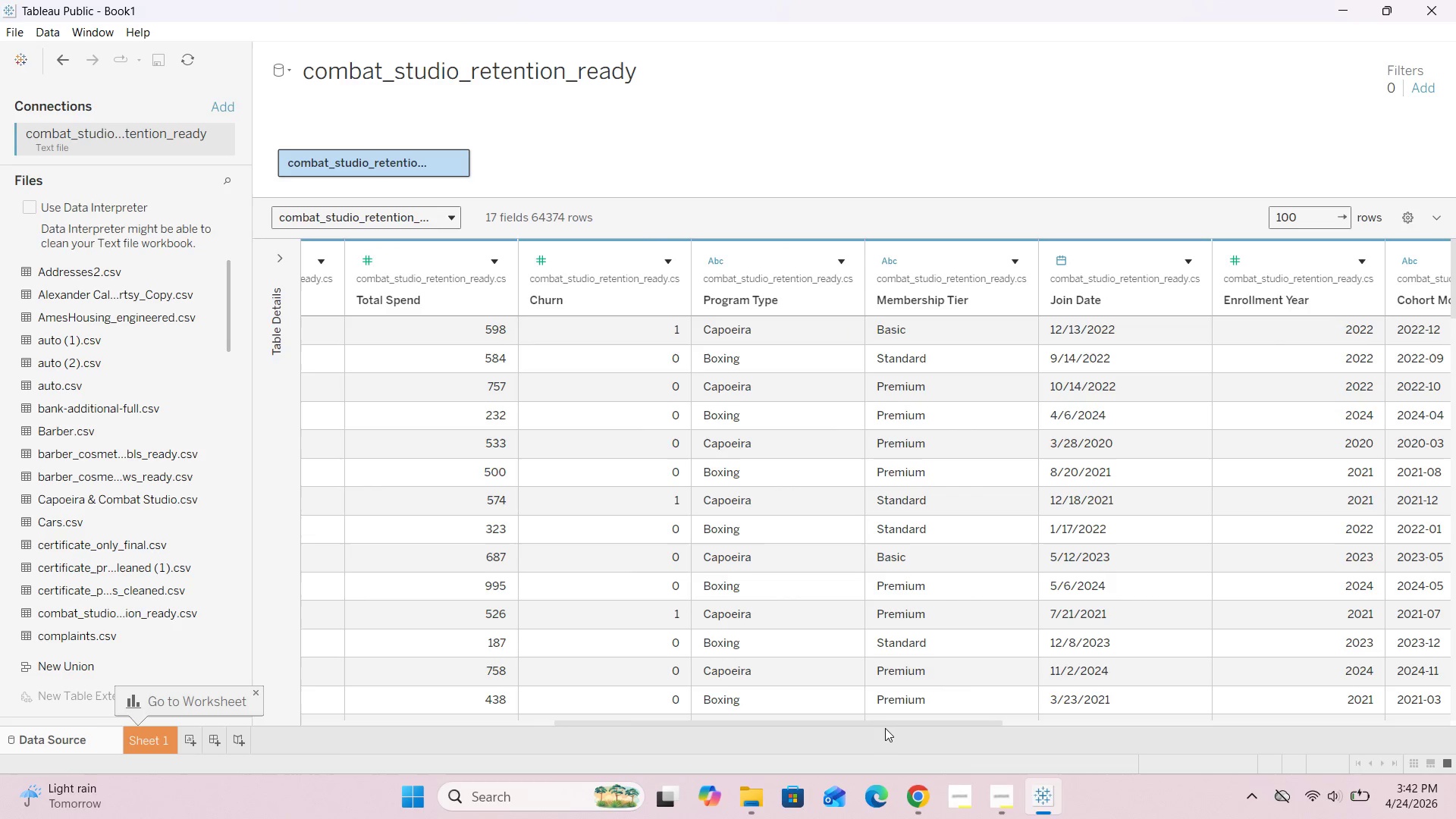 
left_click_drag(start_coordinate=[886, 720], to_coordinate=[1400, 736])
 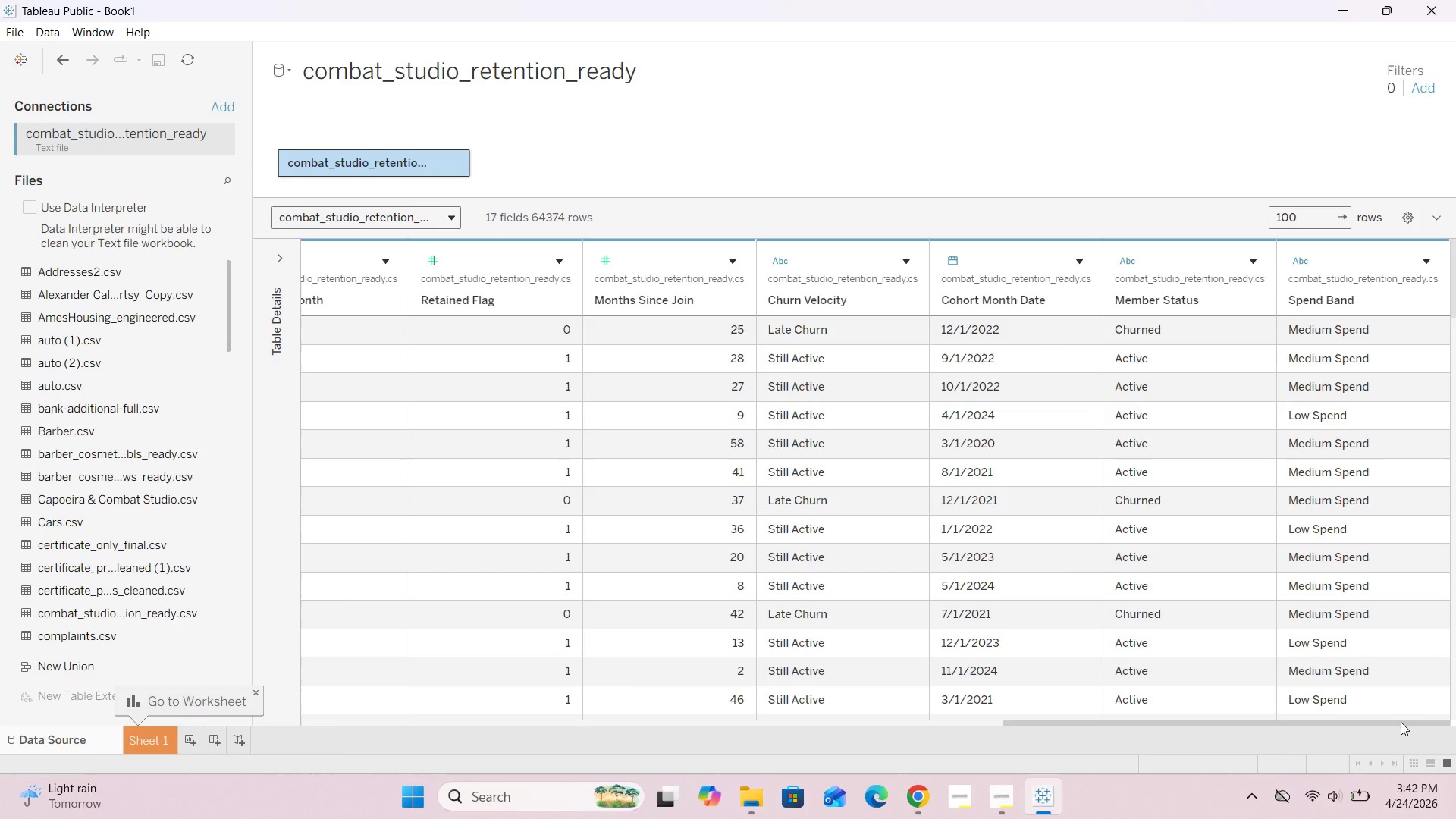 
left_click_drag(start_coordinate=[1401, 722], to_coordinate=[541, 742])
 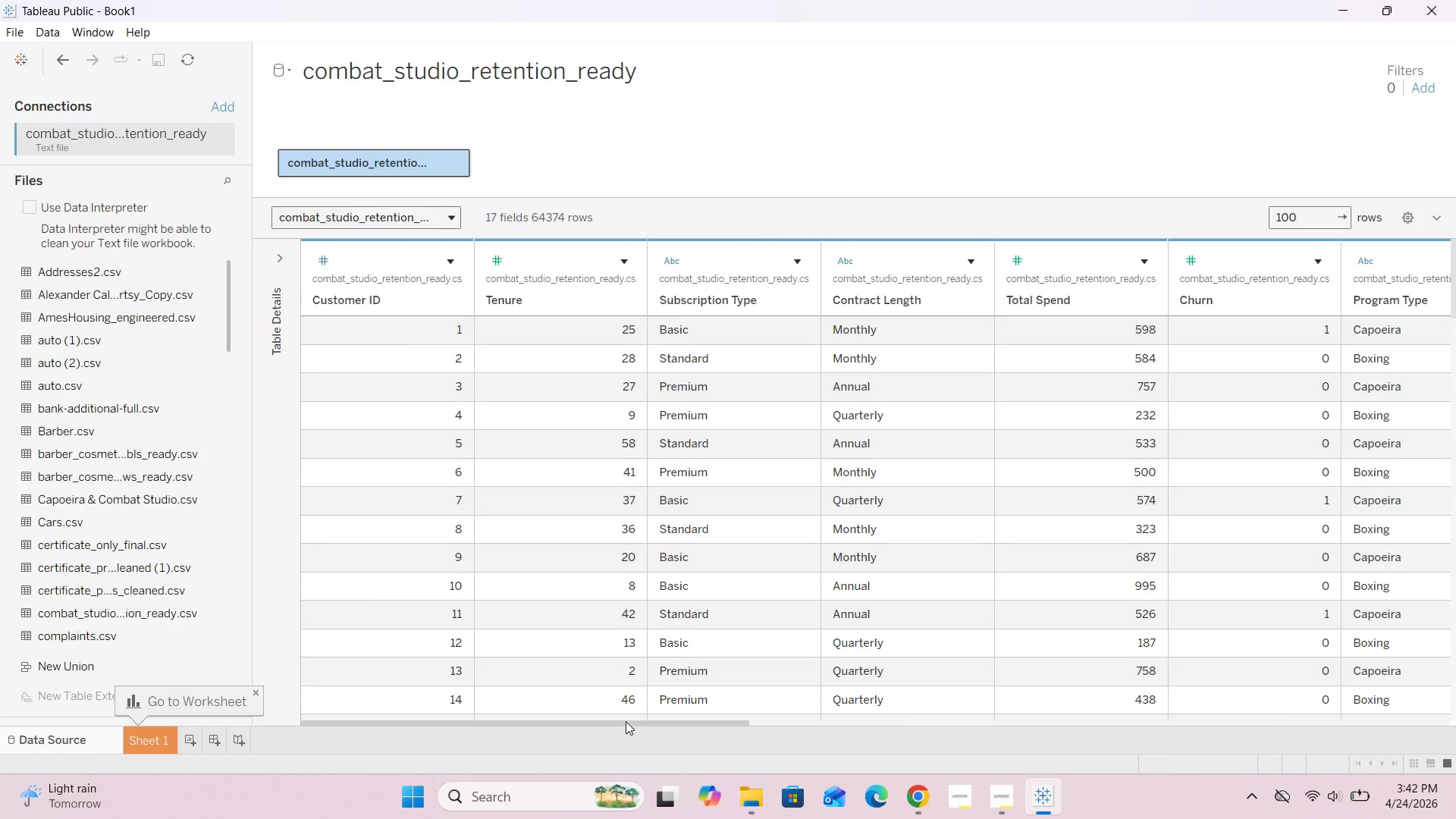 
left_click_drag(start_coordinate=[624, 722], to_coordinate=[704, 727])
 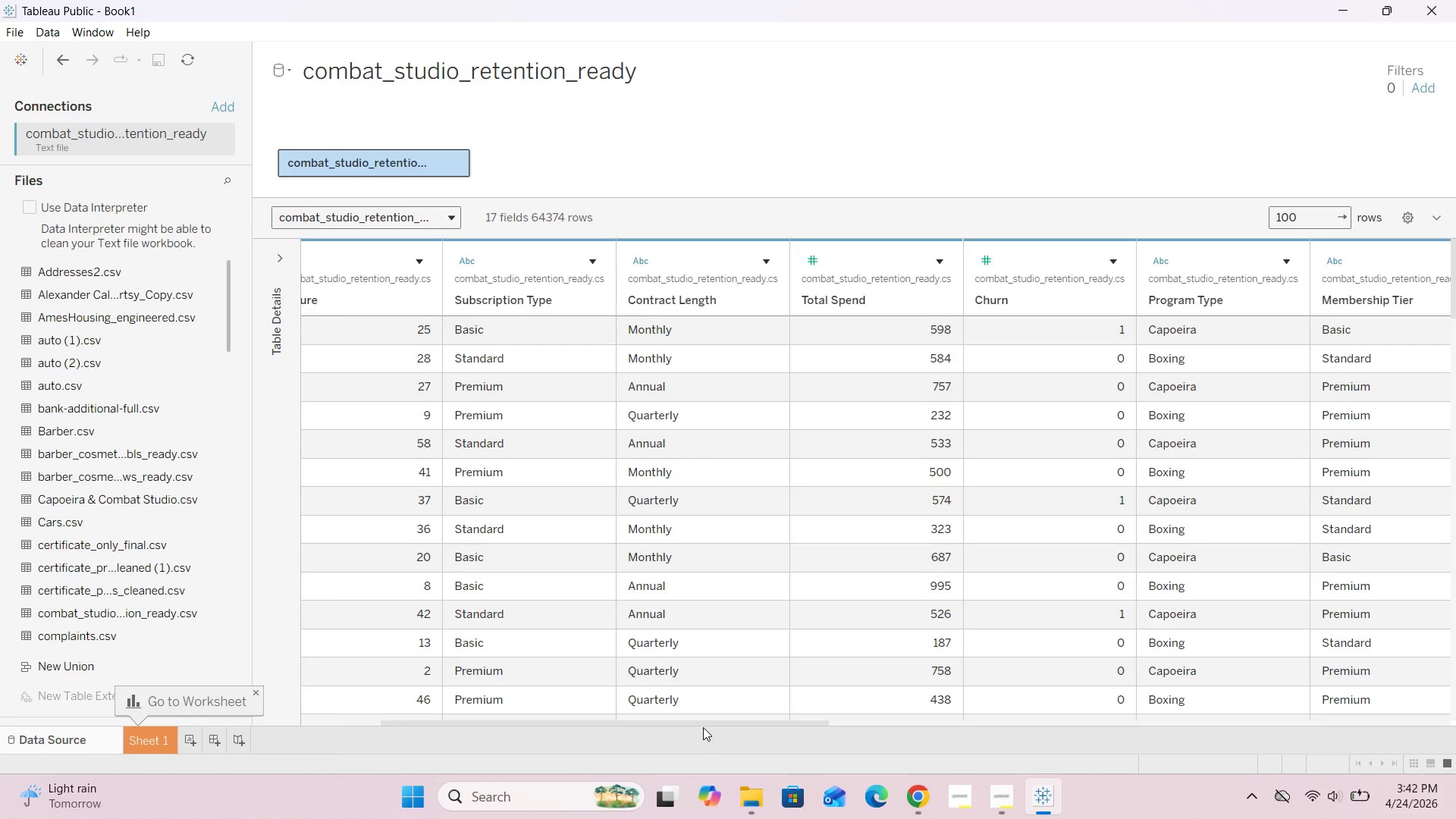 
wait(5.67)
 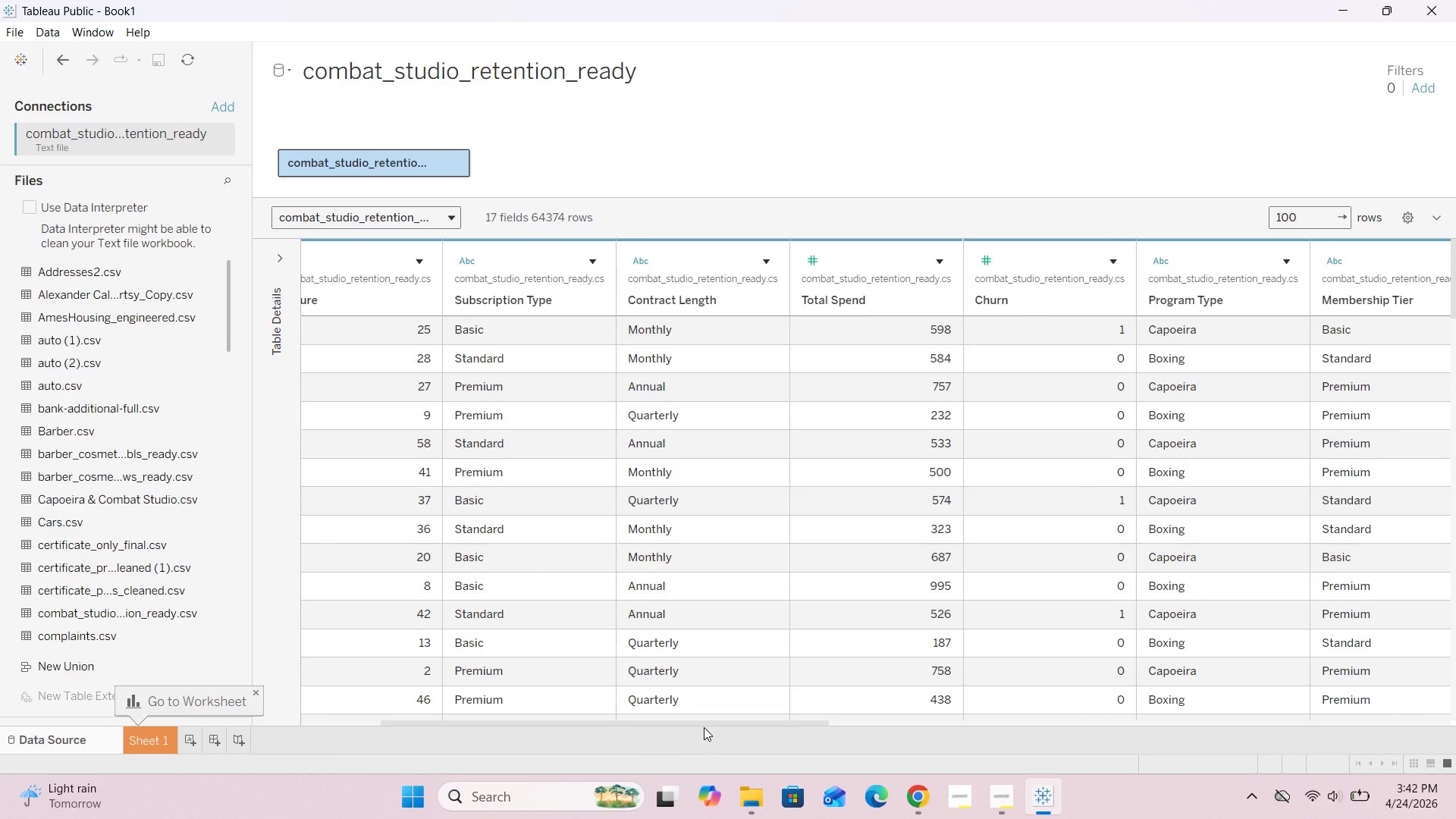 
left_click_drag(start_coordinate=[708, 718], to_coordinate=[895, 719])
 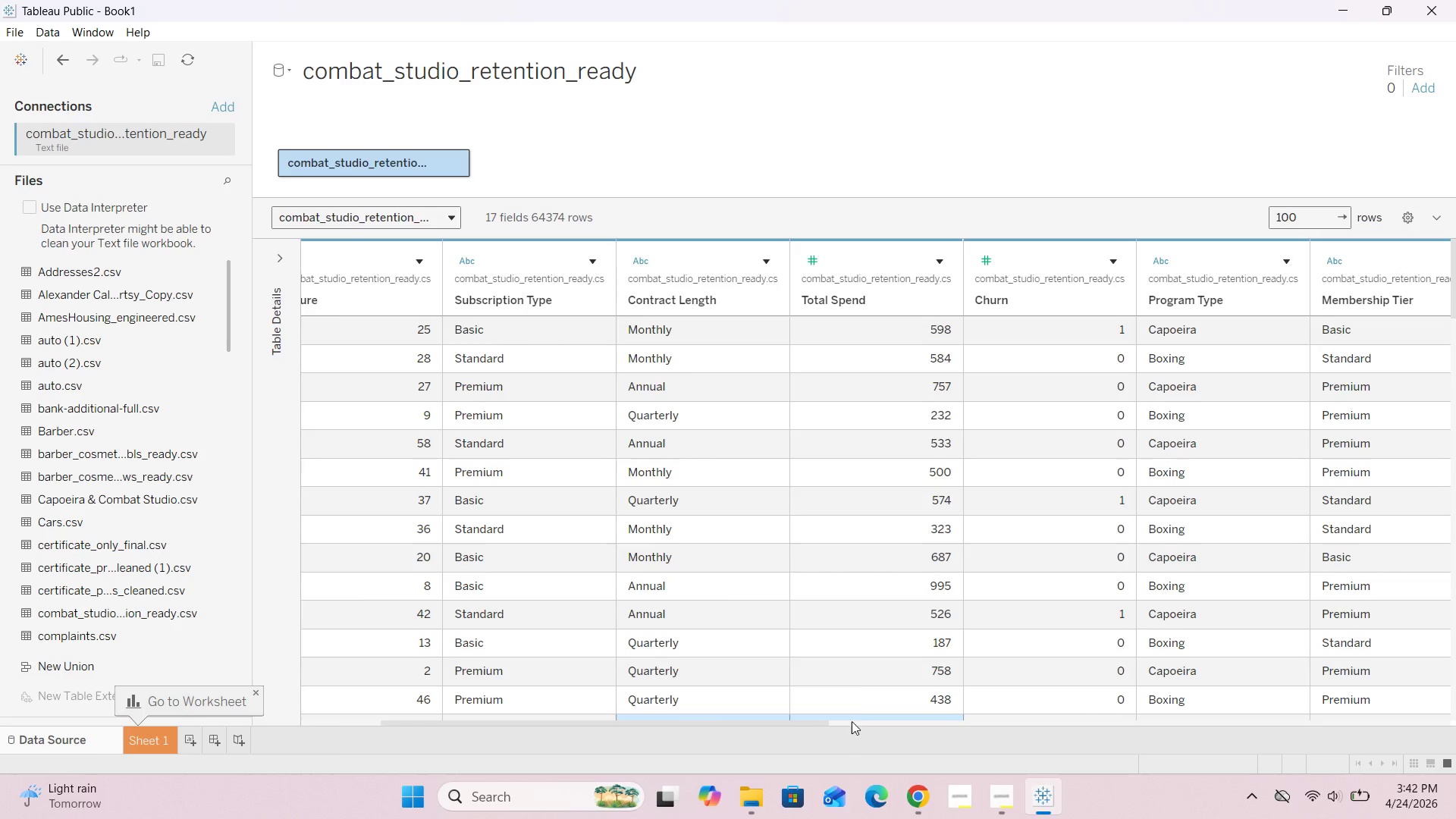 
double_click([859, 679])
 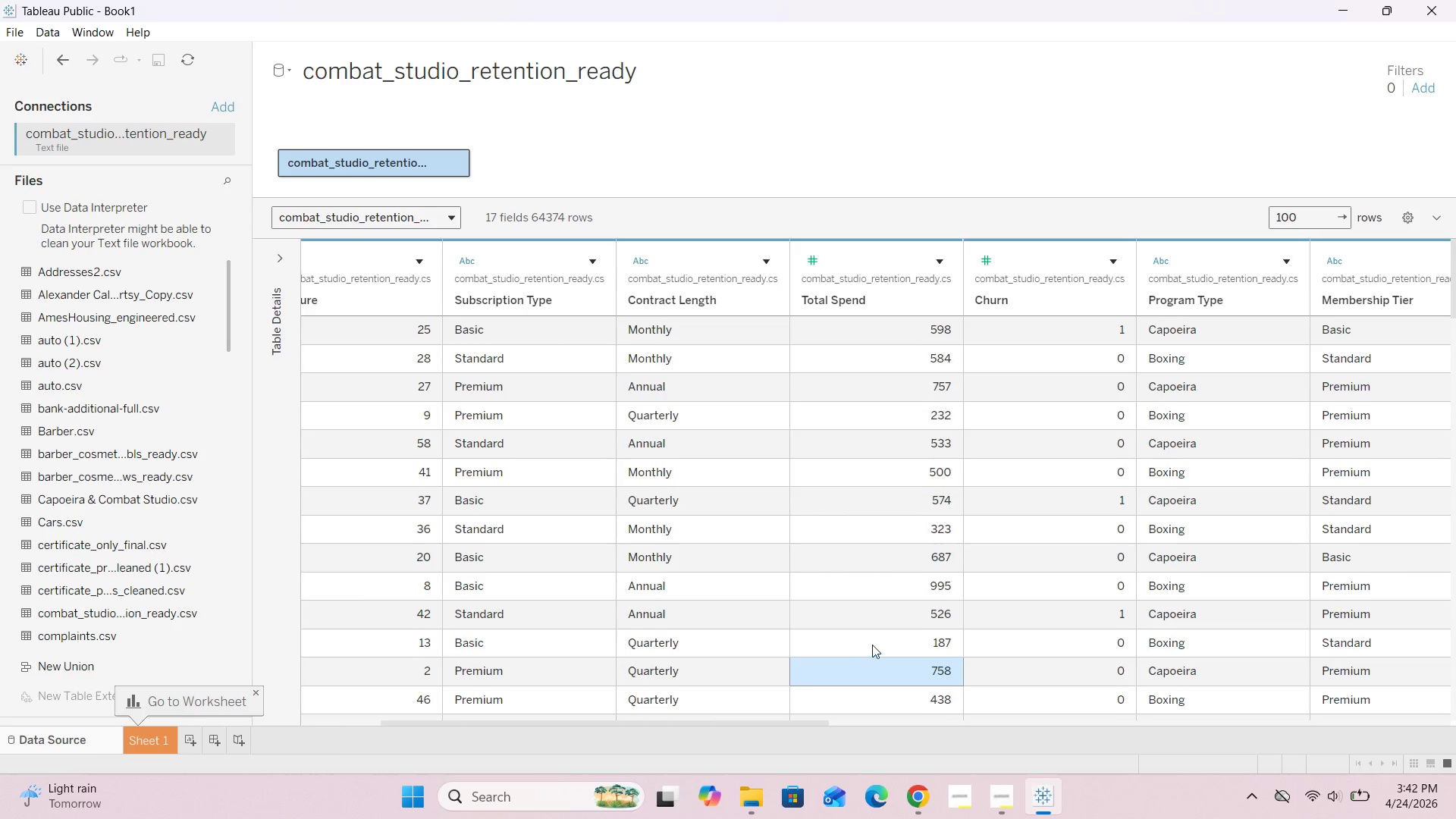 
scroll: coordinate [872, 645], scroll_direction: down, amount: 18.0
 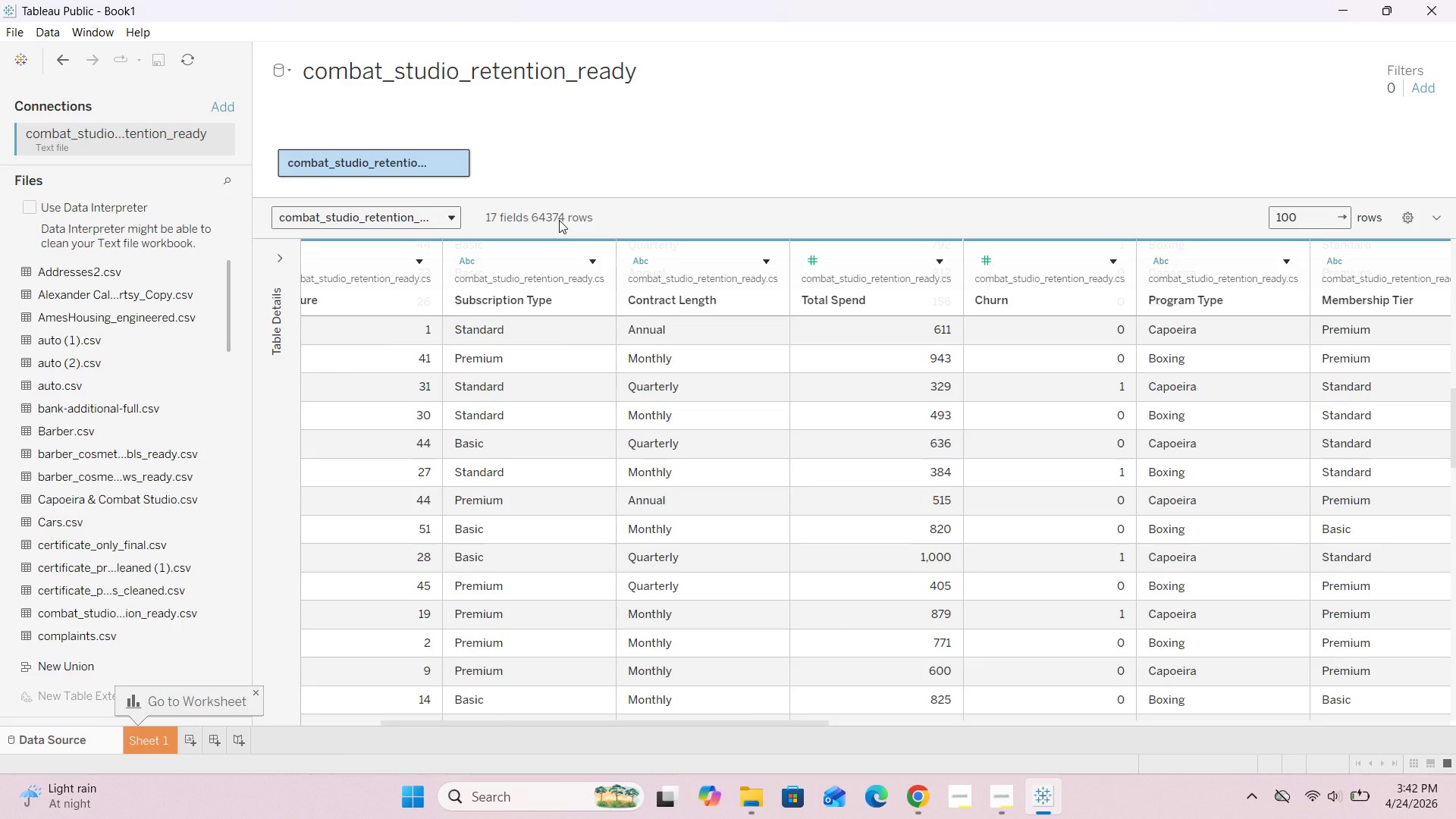 
mouse_move([1022, 278])
 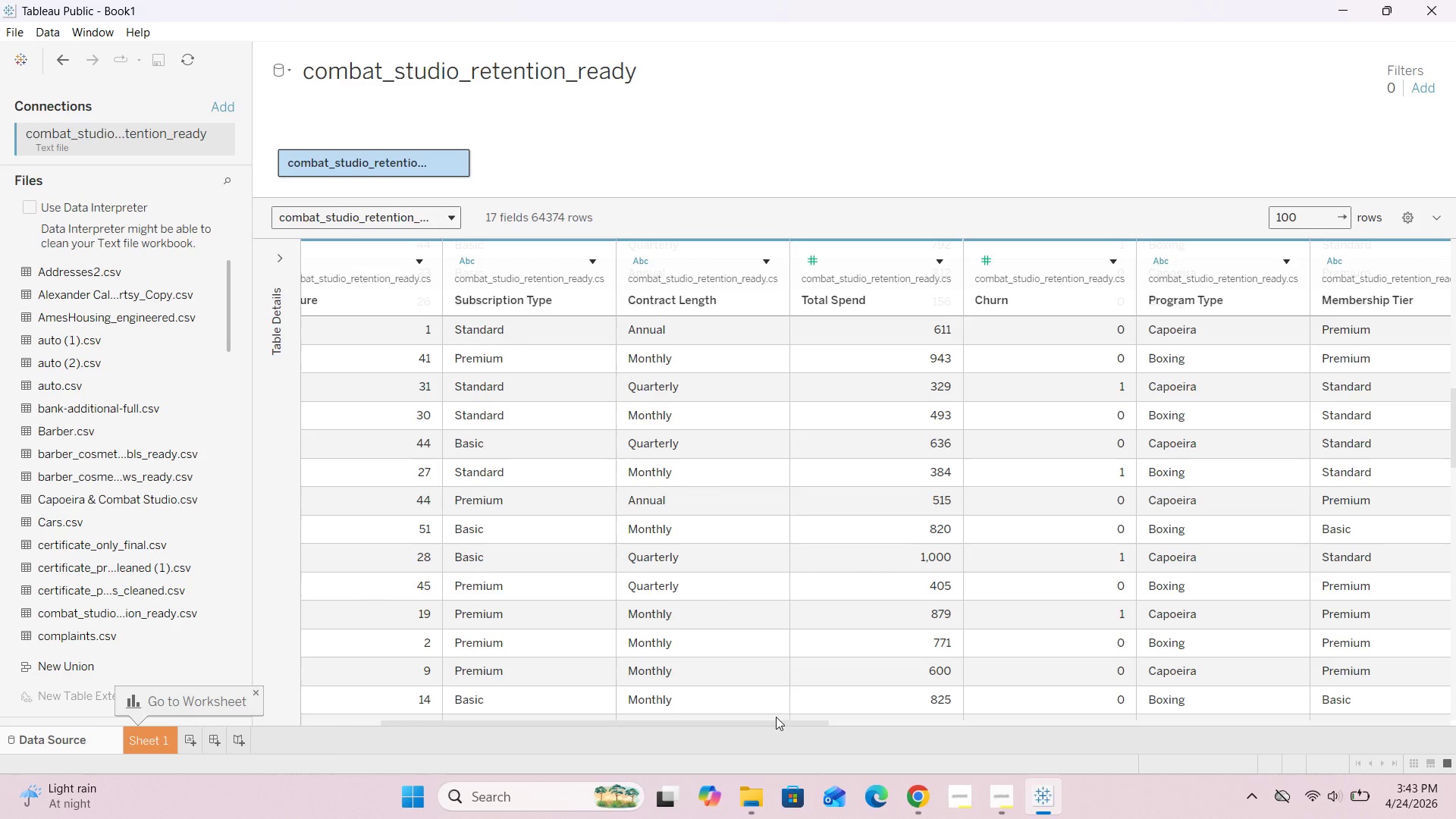 
left_click_drag(start_coordinate=[764, 720], to_coordinate=[434, 723])
 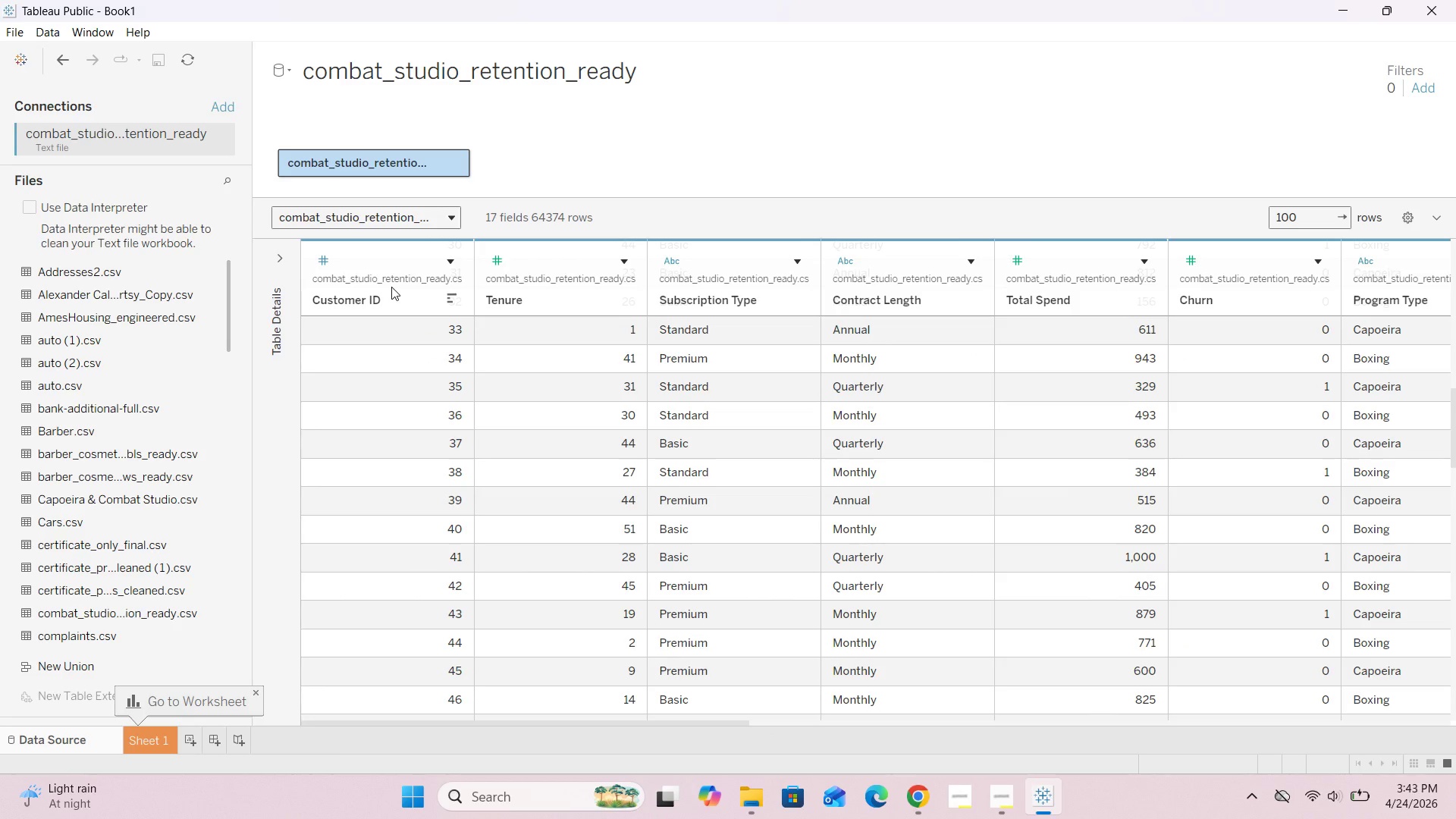 
scroll: coordinate [455, 424], scroll_direction: up, amount: 26.0
 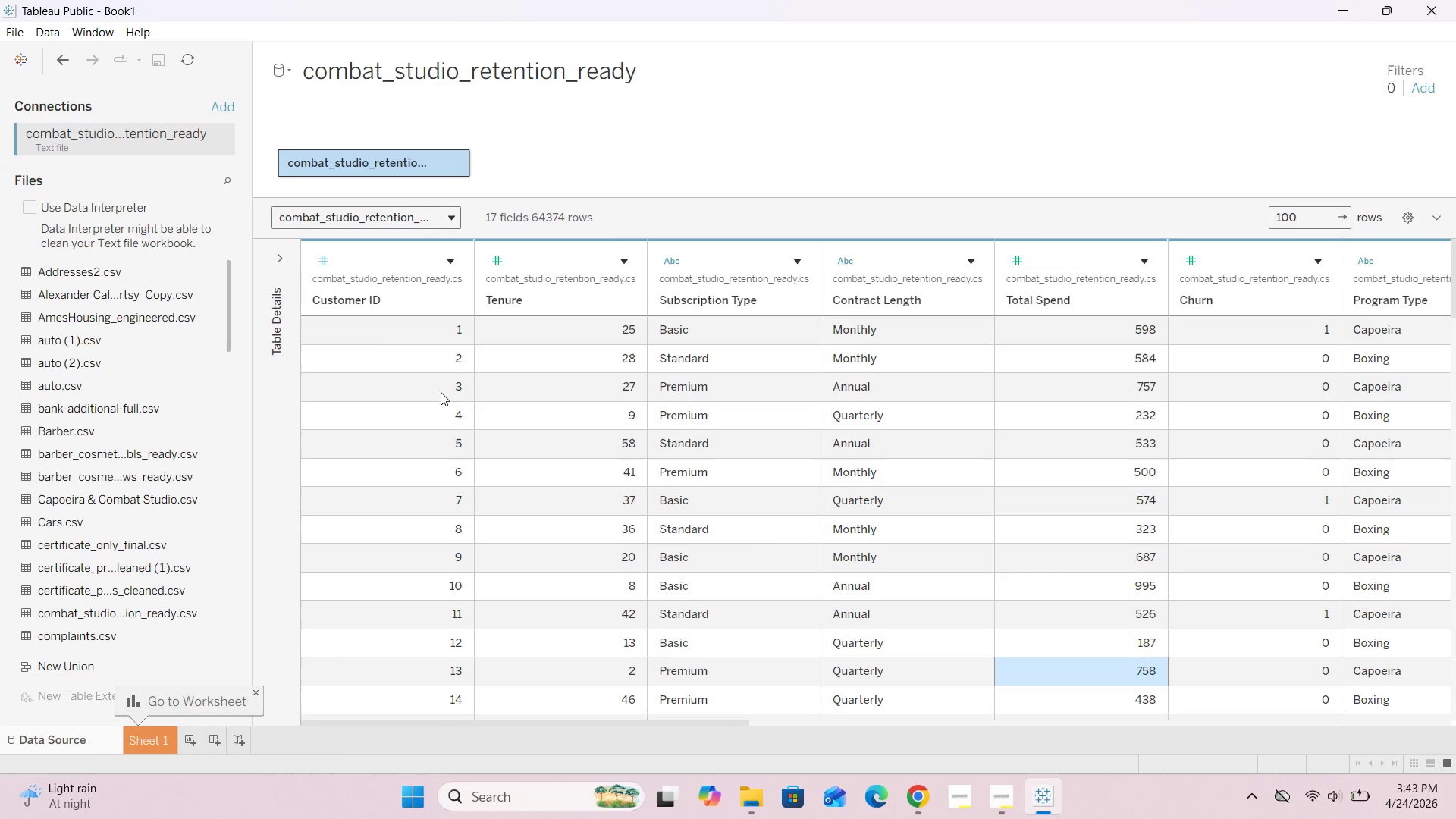 
mouse_move([394, 309])
 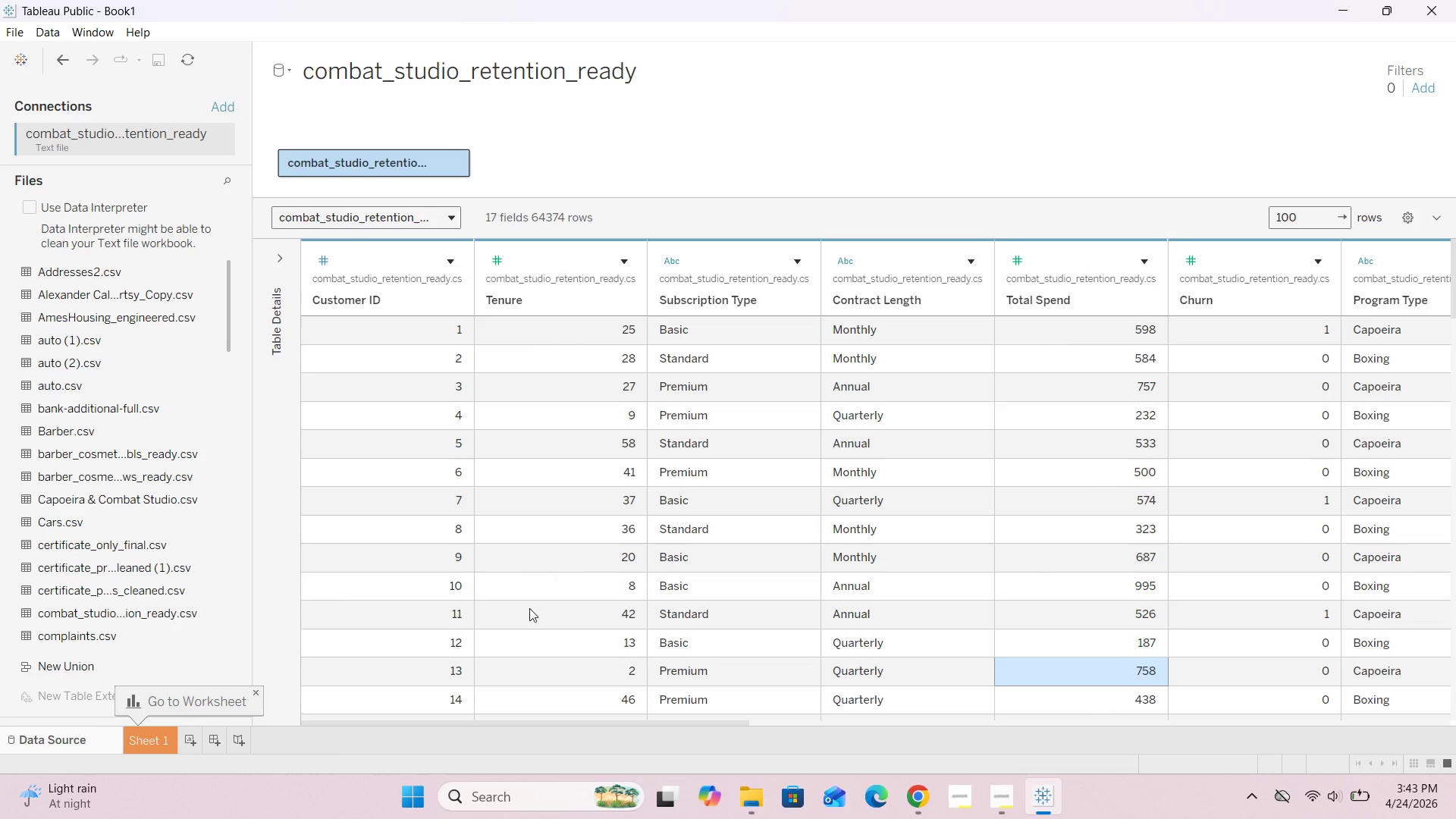 
left_click_drag(start_coordinate=[516, 723], to_coordinate=[637, 725])
 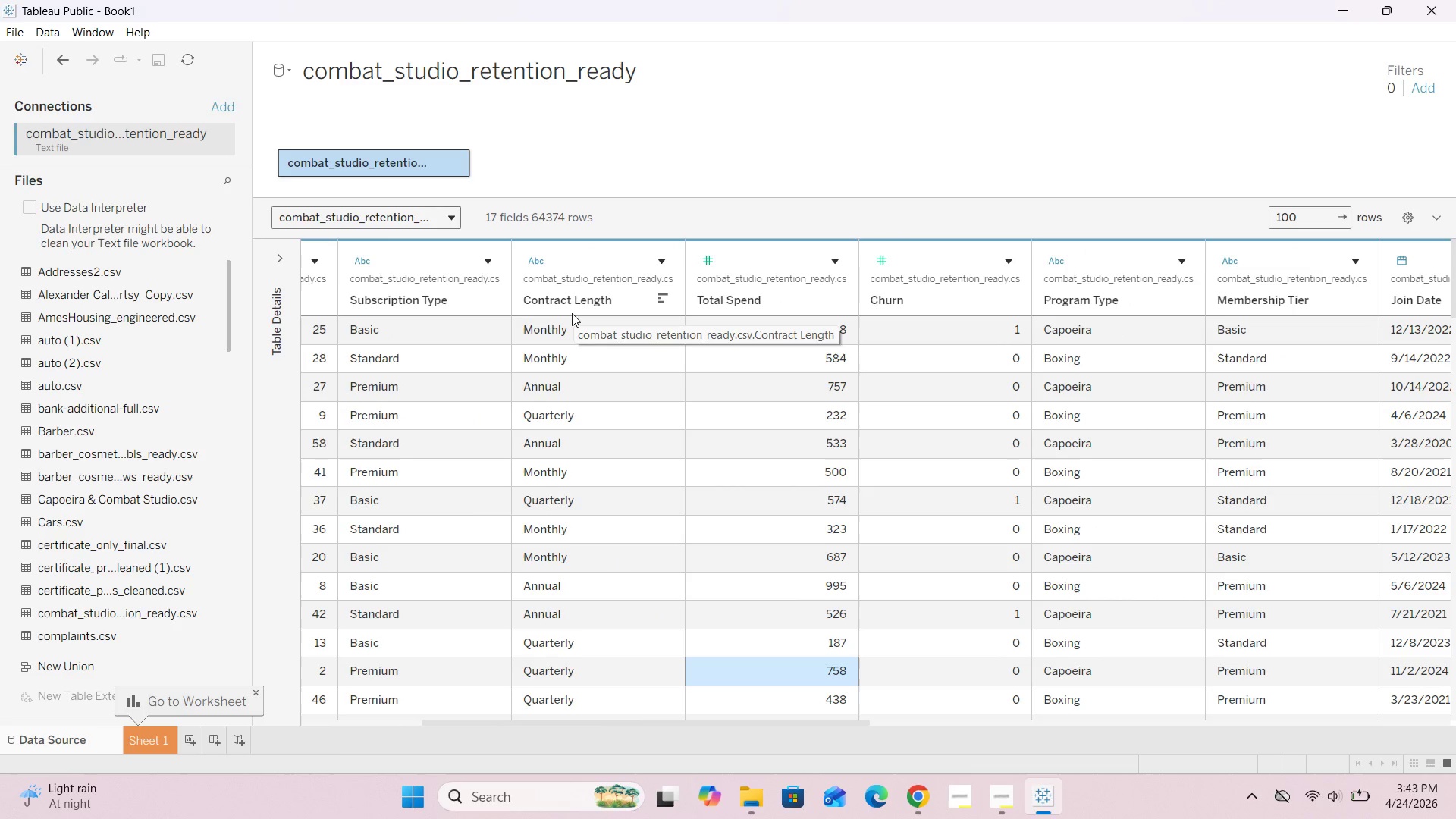 
wait(5.36)
 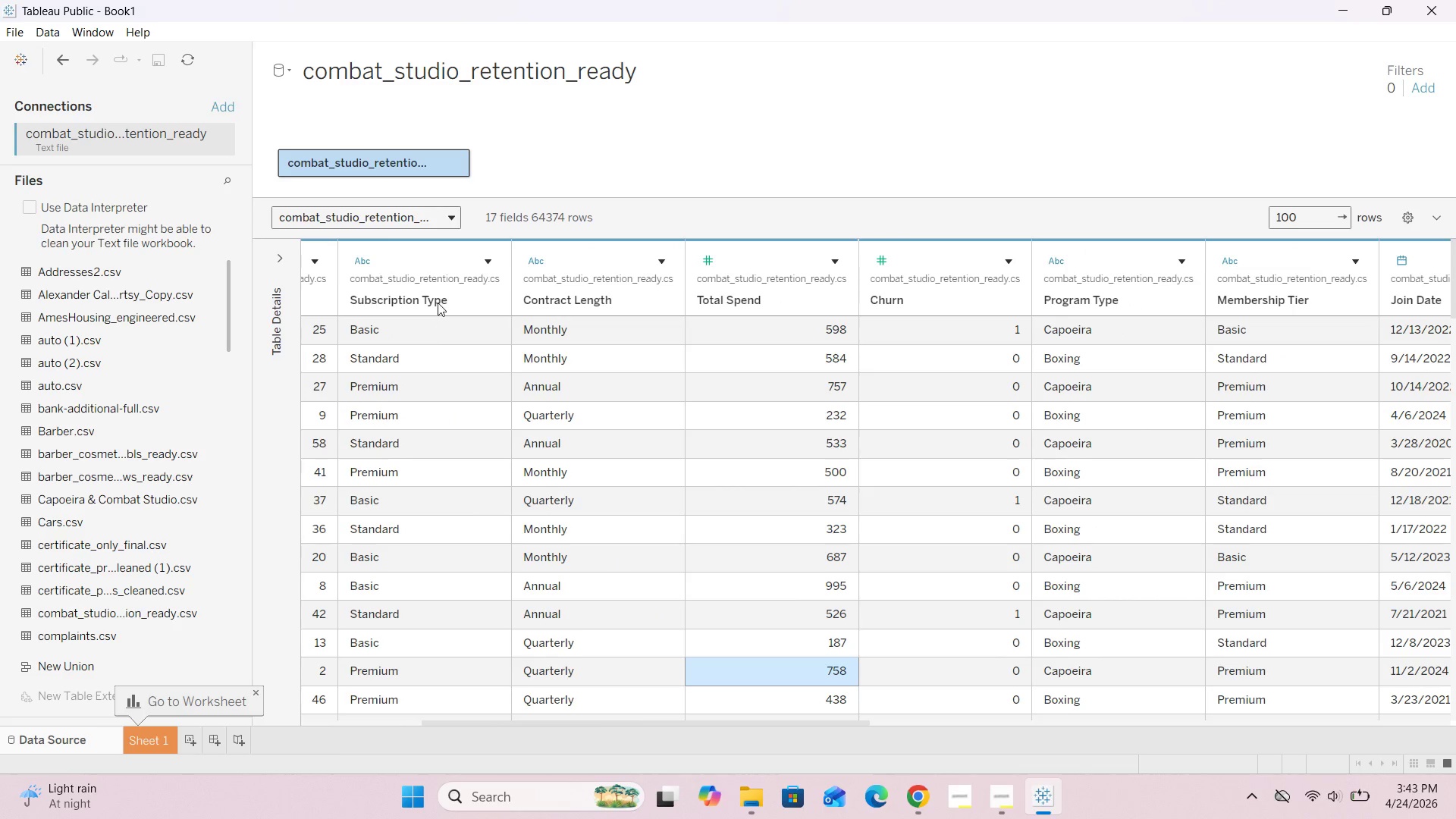 
left_click([719, 679])
 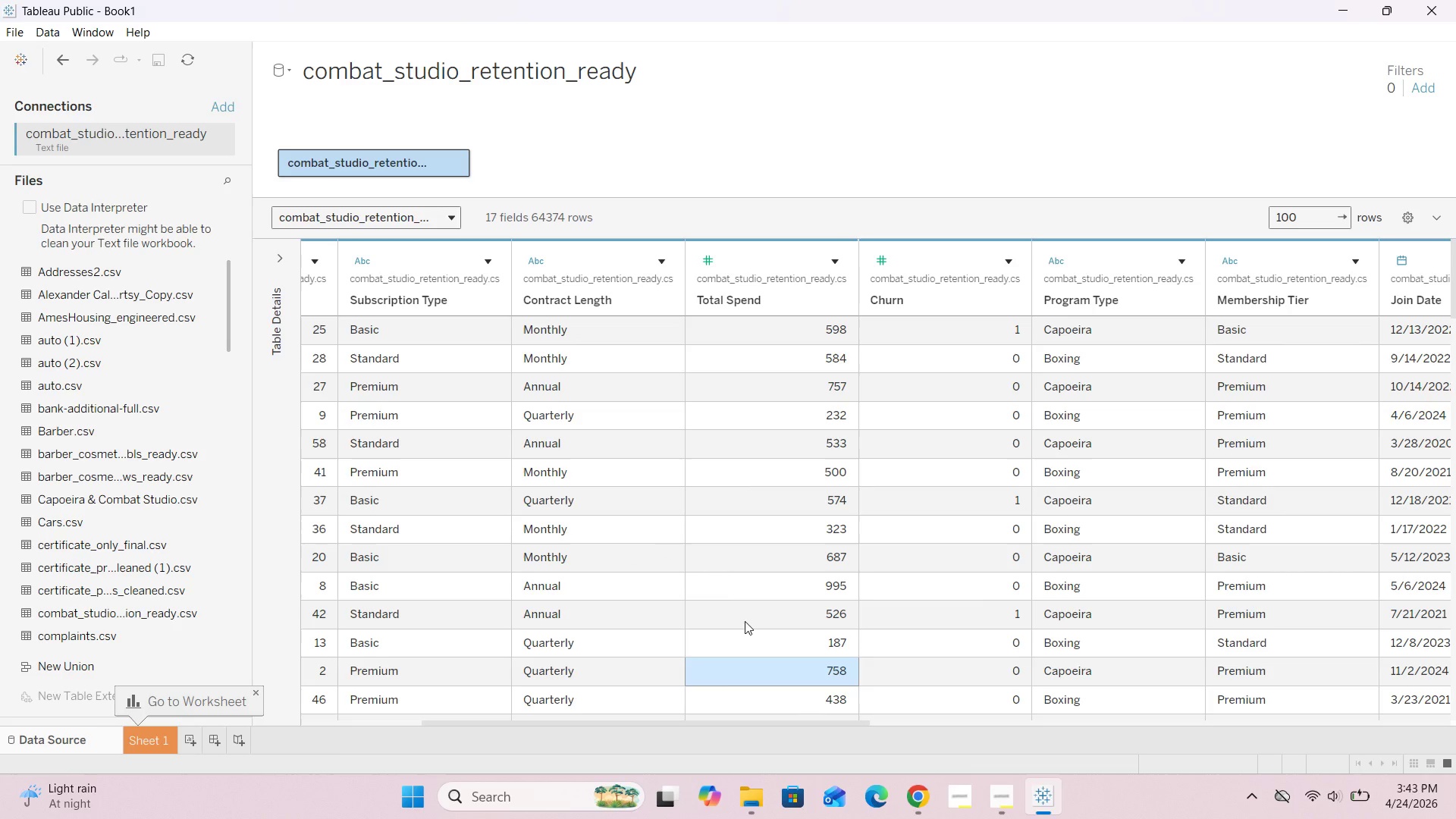 
left_click([745, 601])
 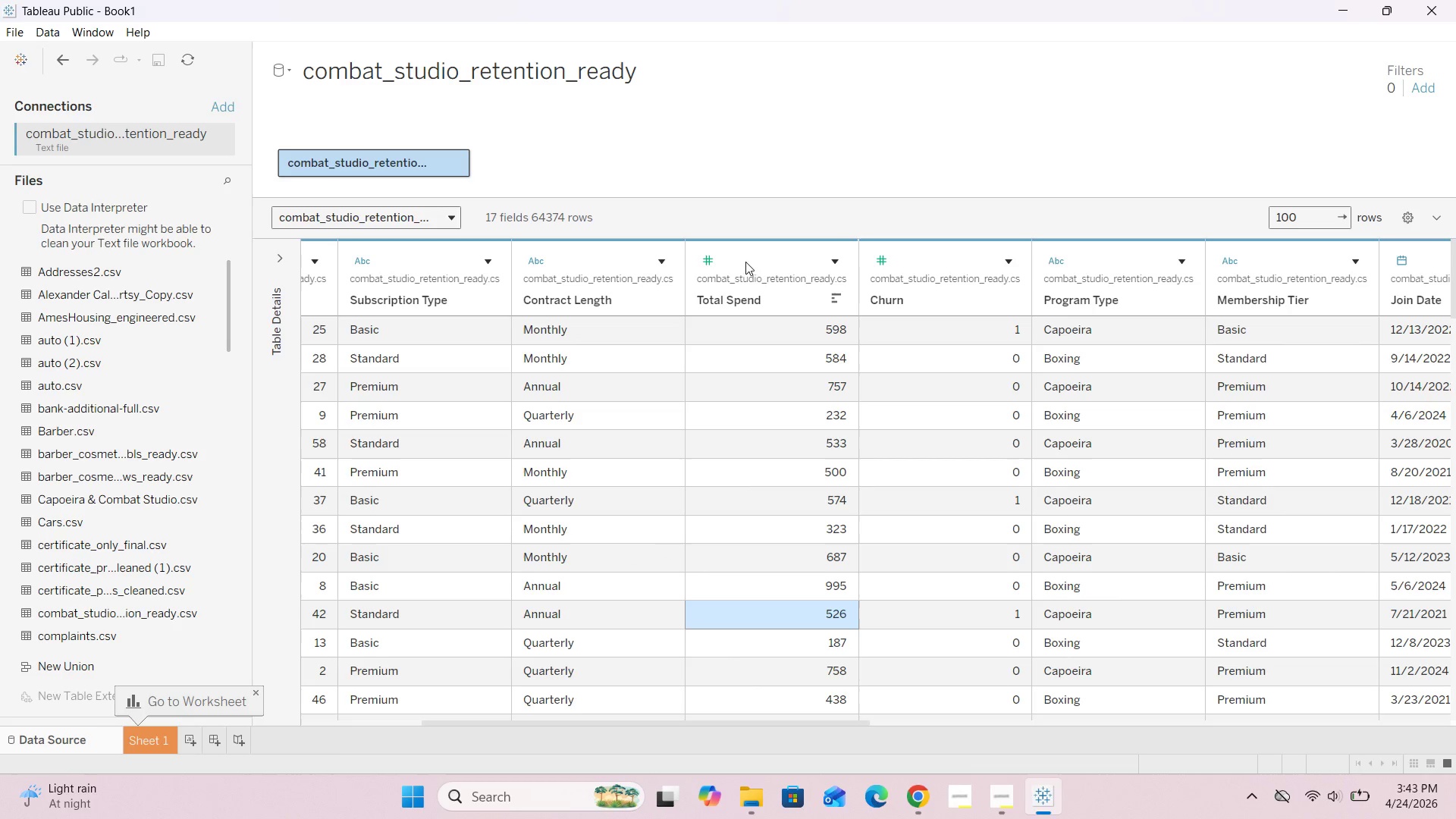 
left_click([755, 245])
 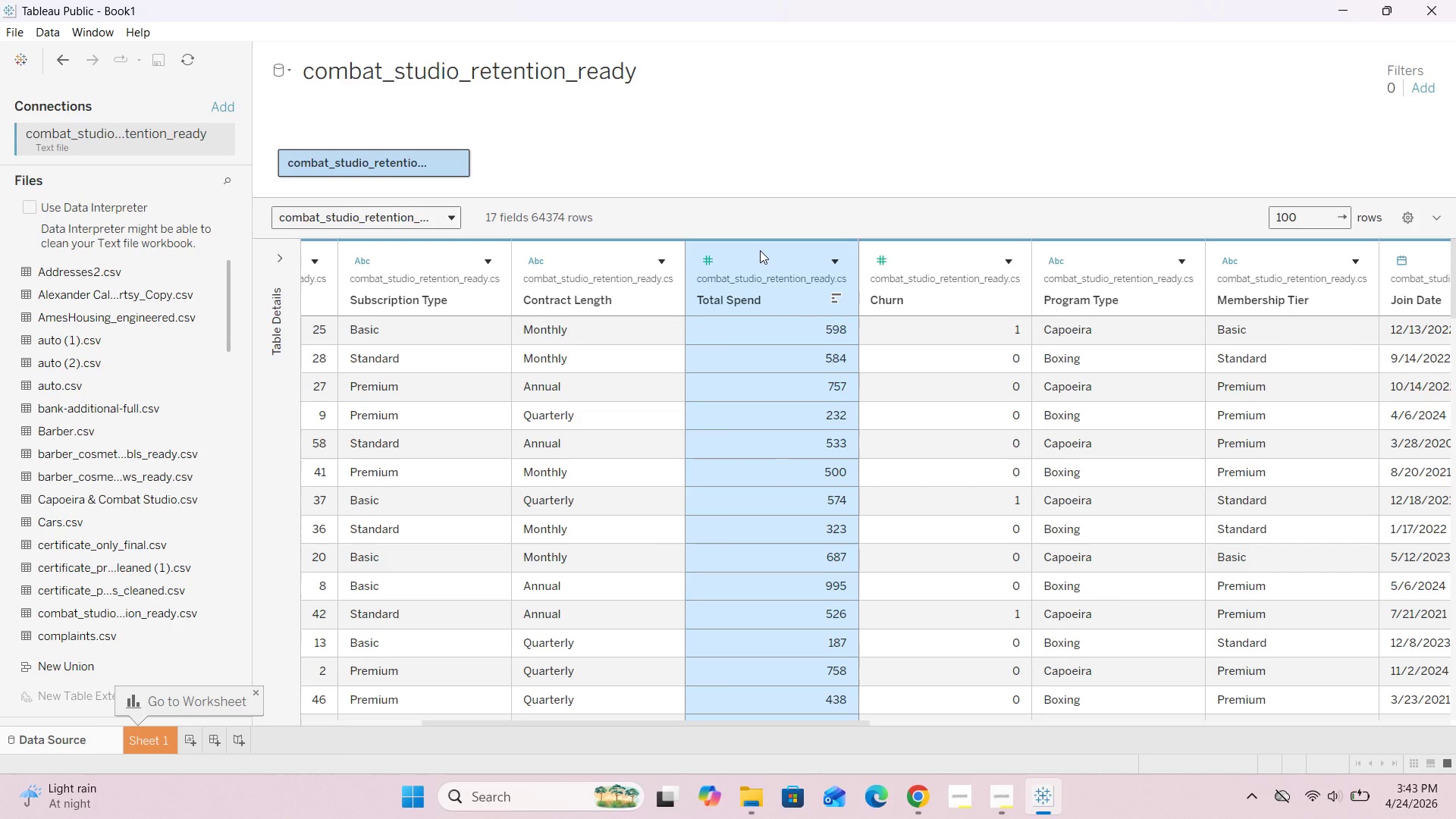 
left_click([761, 250])
 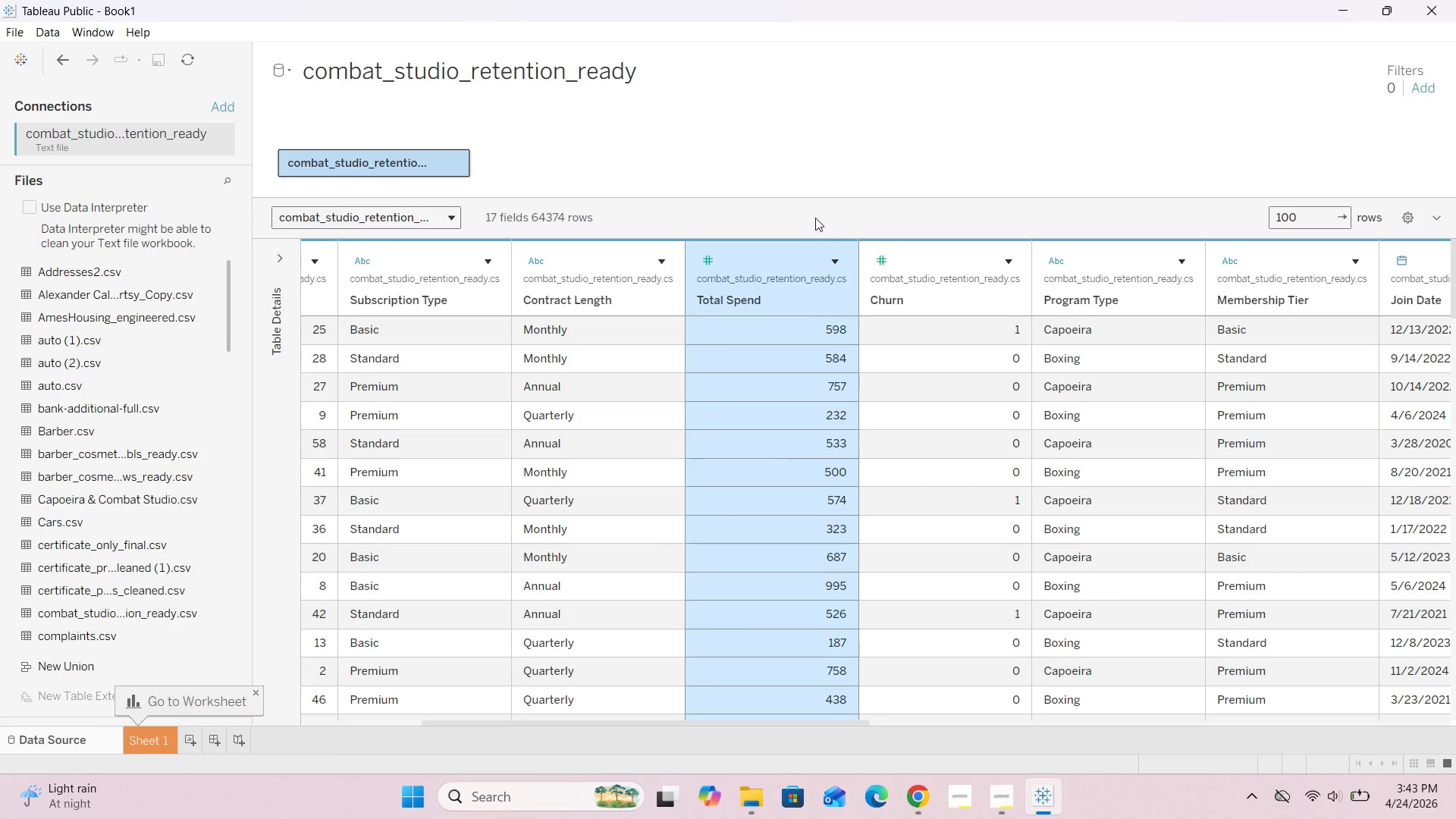 
double_click([817, 218])
 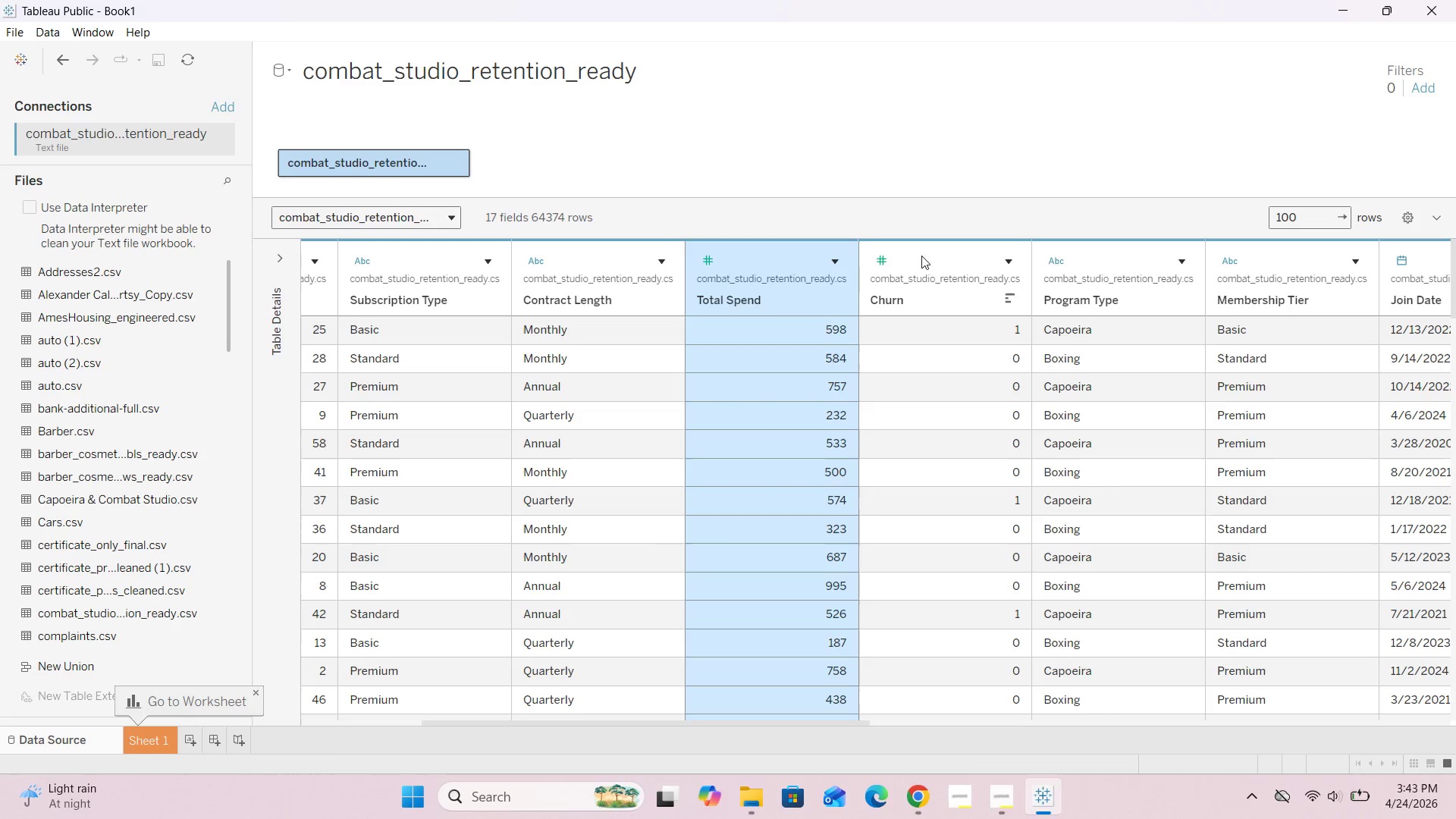 
left_click([930, 257])
 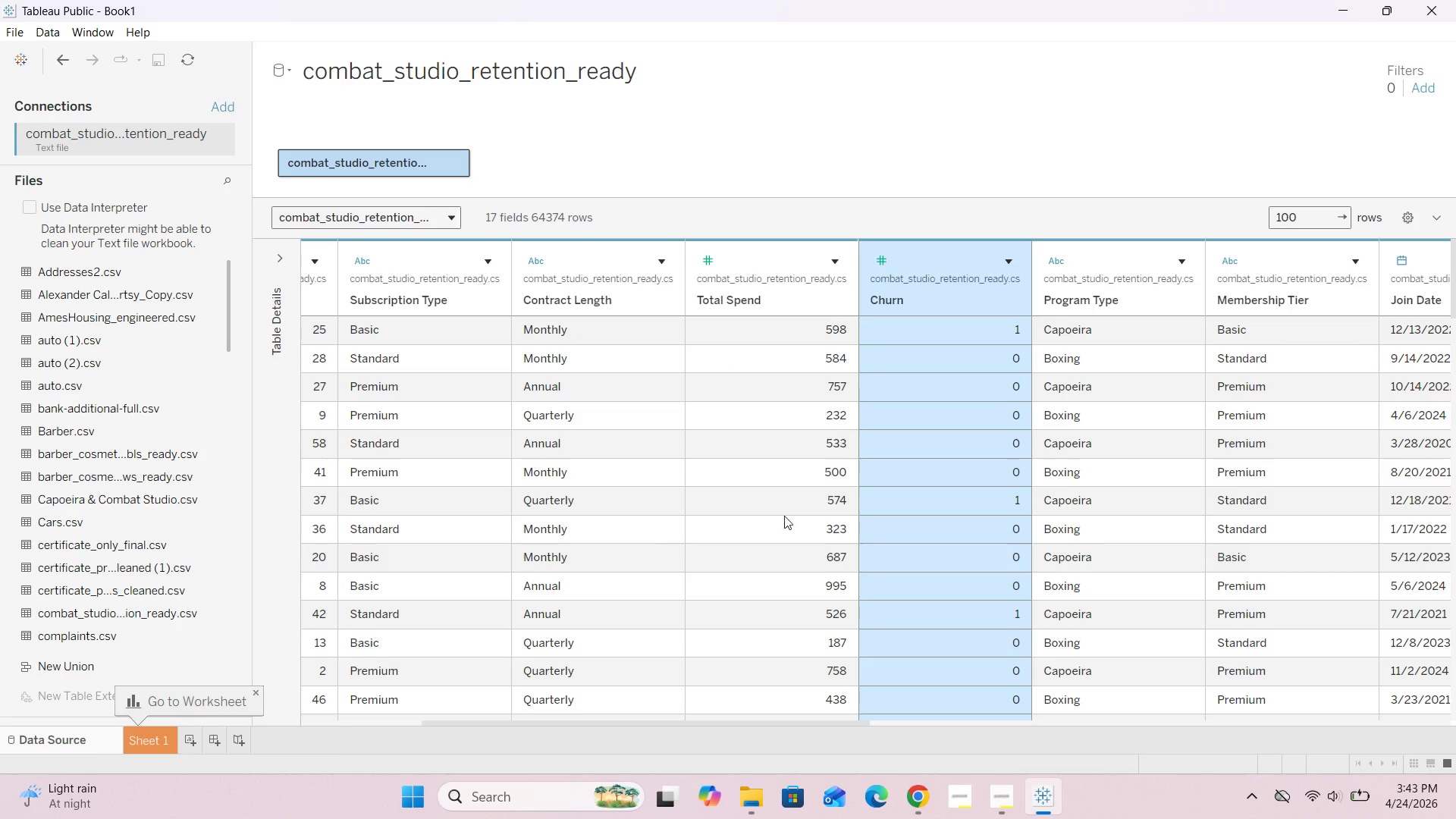 
left_click([764, 554])
 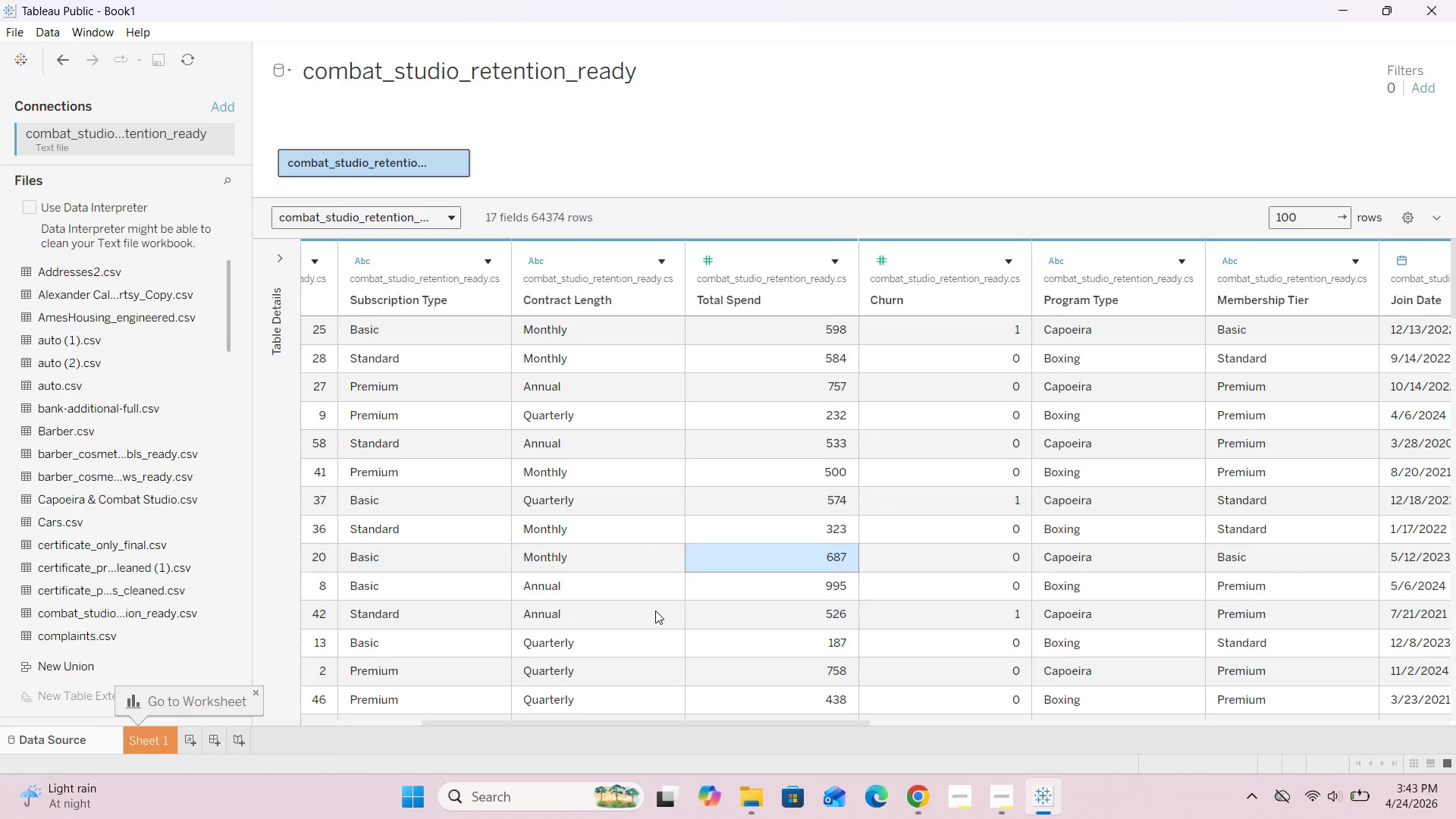 
mouse_move([607, 317])
 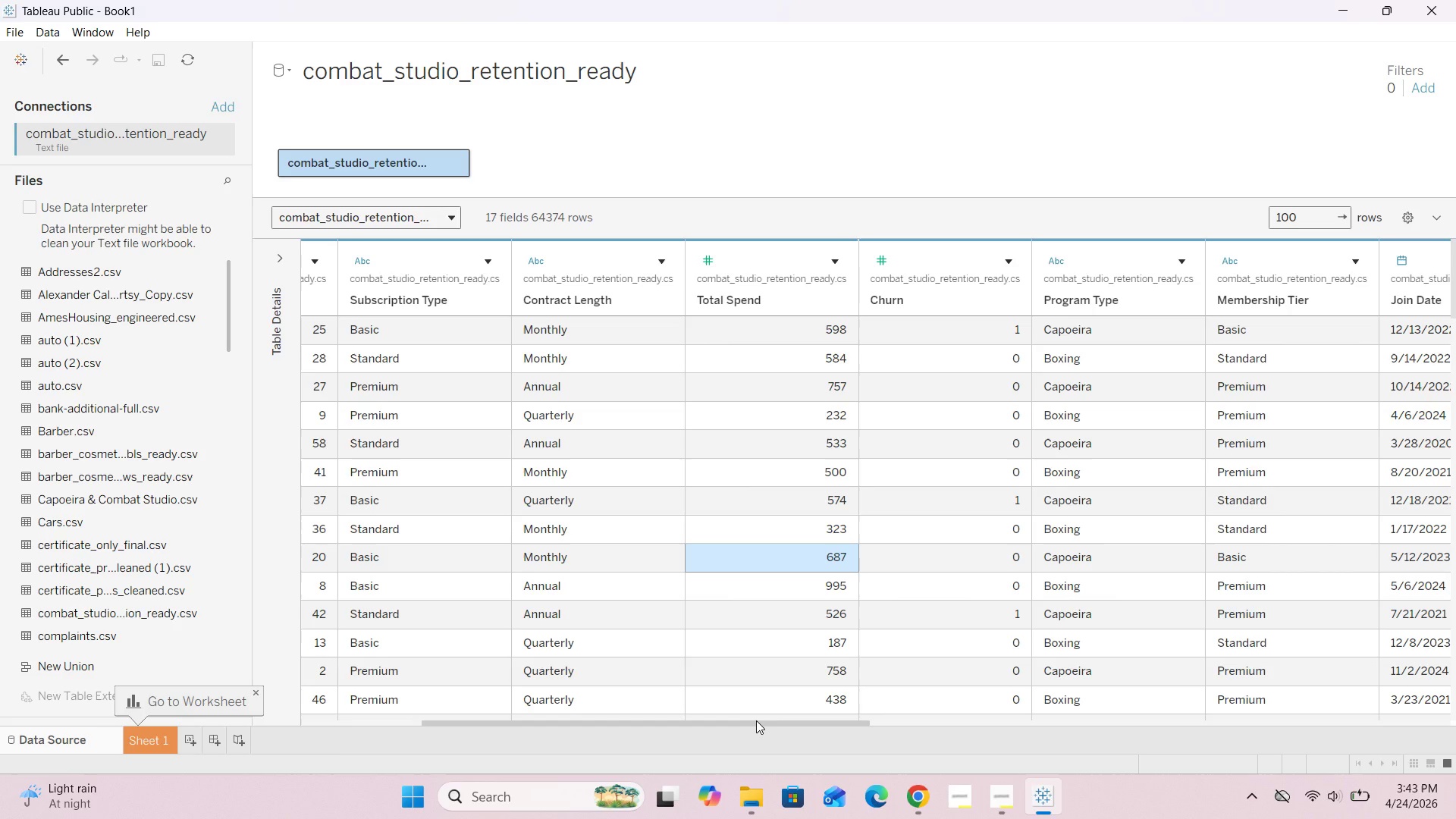 
left_click_drag(start_coordinate=[754, 723], to_coordinate=[974, 704])
 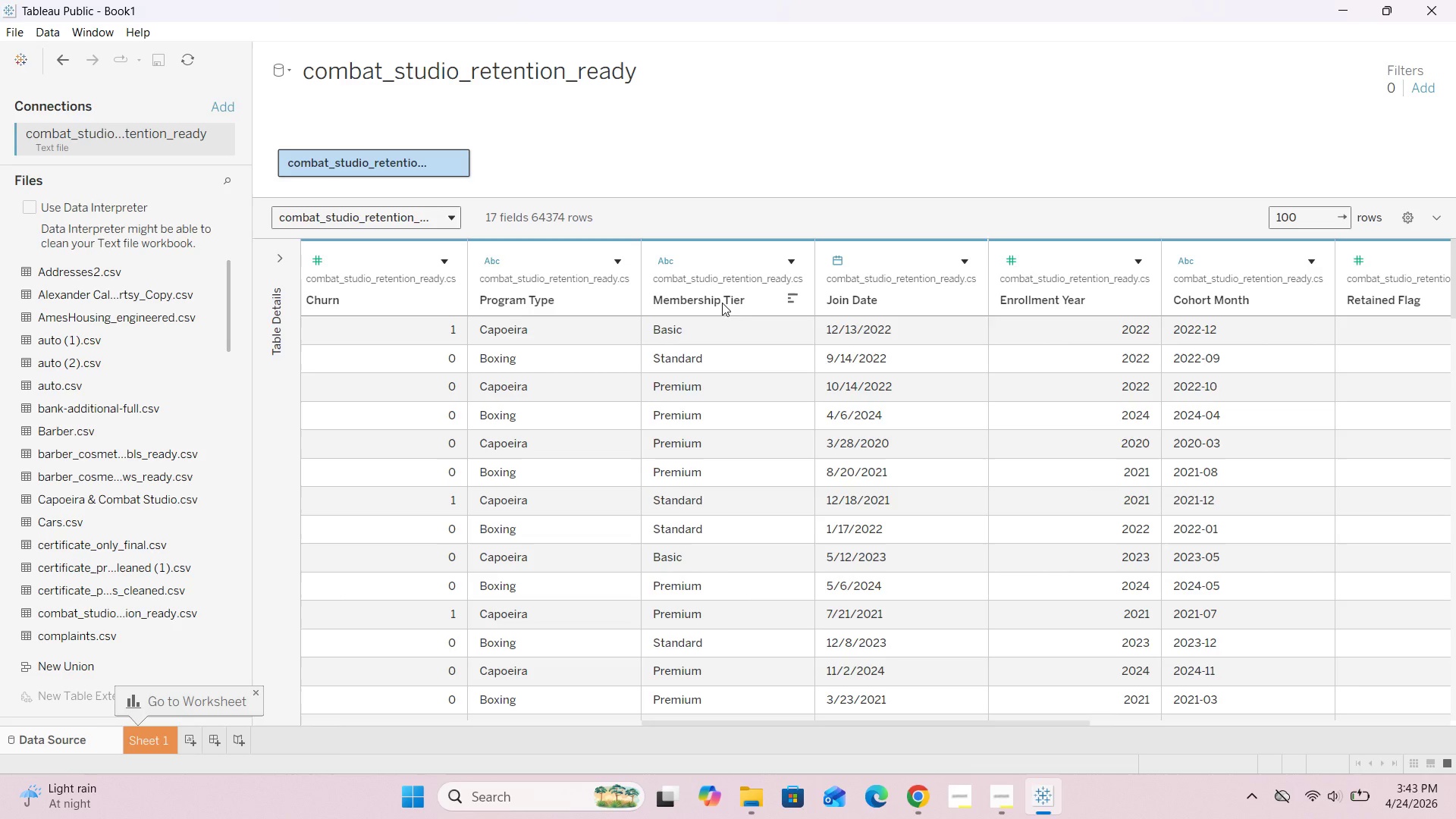 
wait(23.58)
 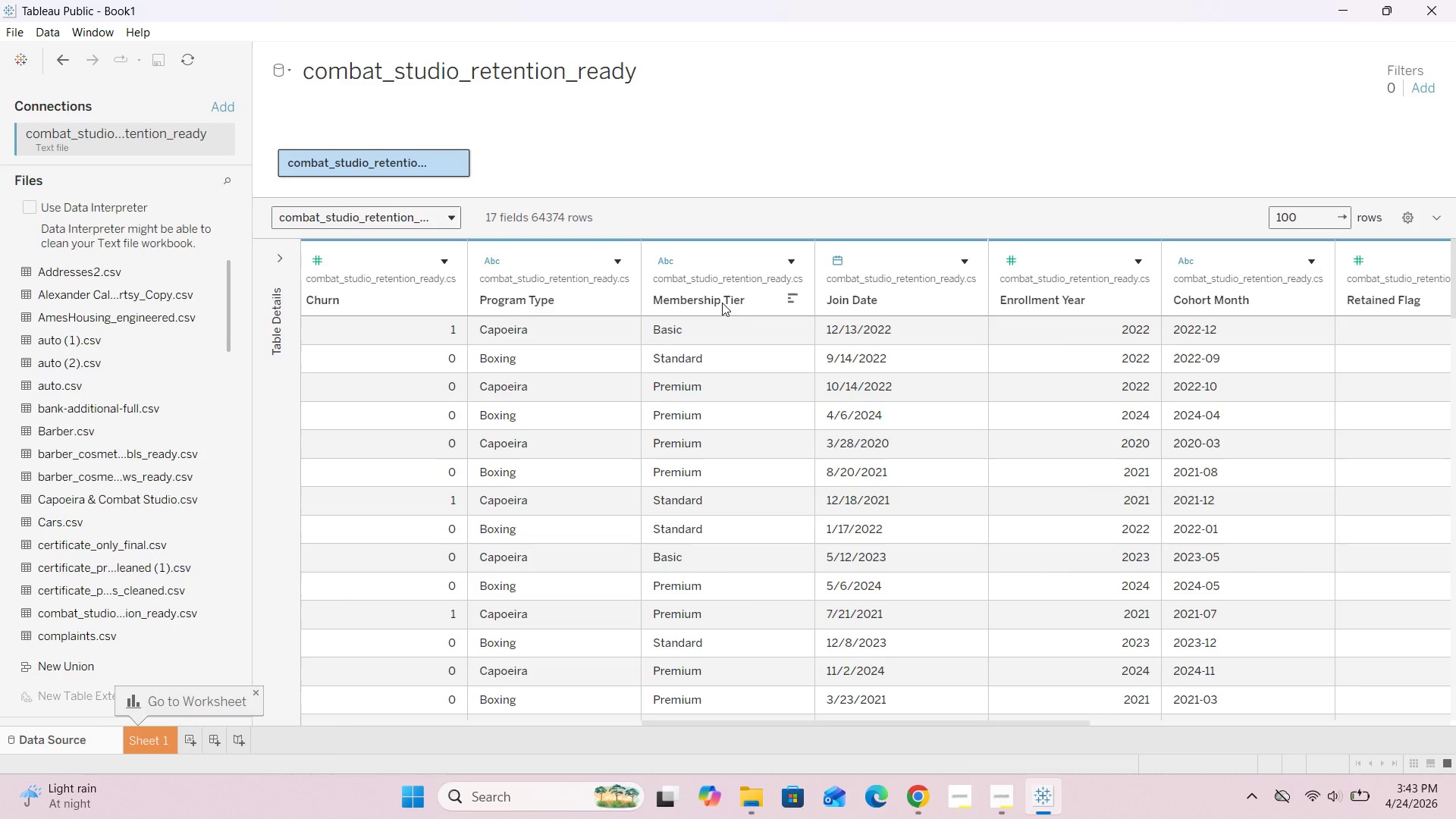 
left_click_drag(start_coordinate=[1005, 721], to_coordinate=[1175, 704])
 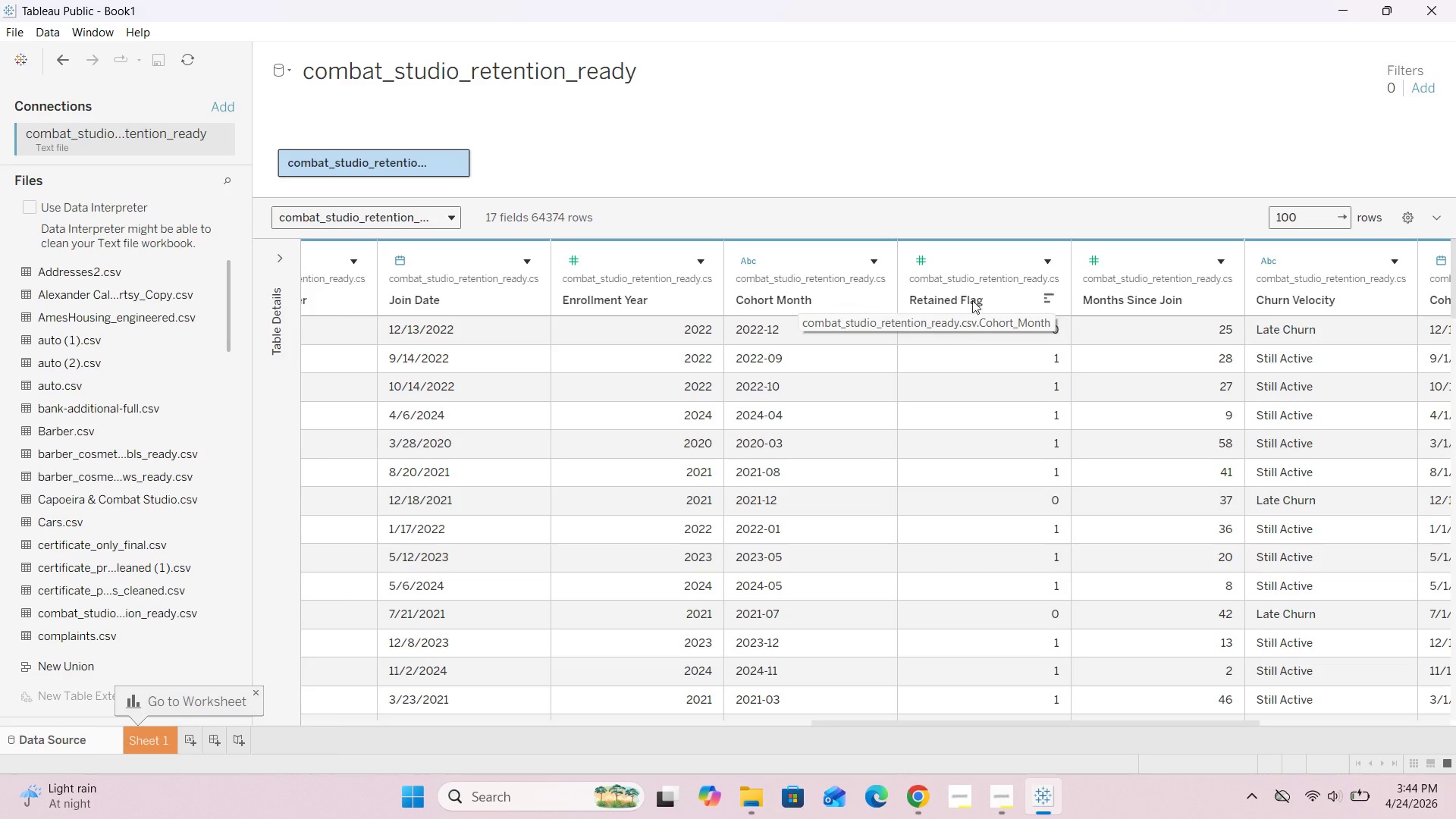 
wait(7.02)
 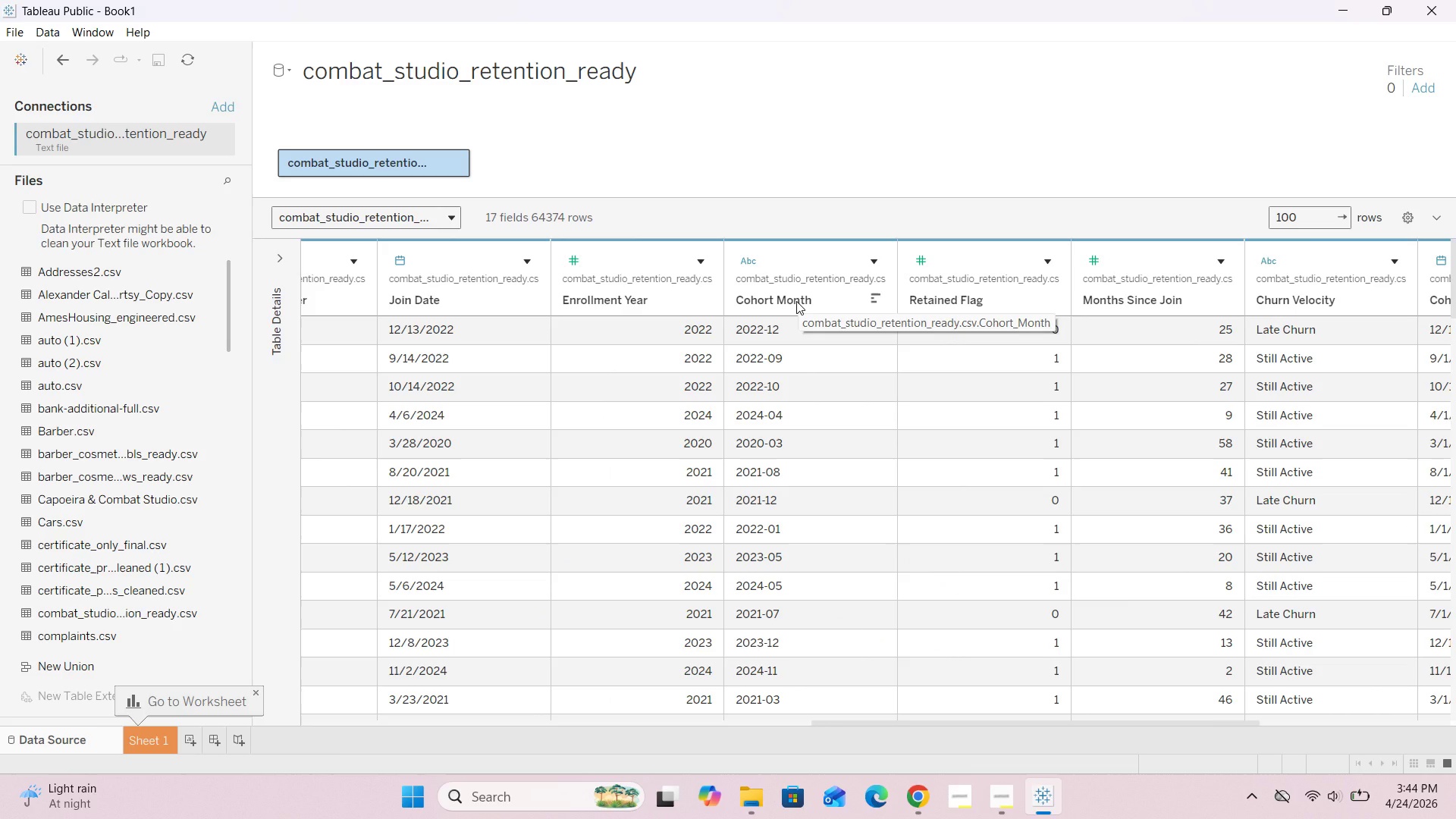 
left_click_drag(start_coordinate=[1068, 723], to_coordinate=[1266, 716])
 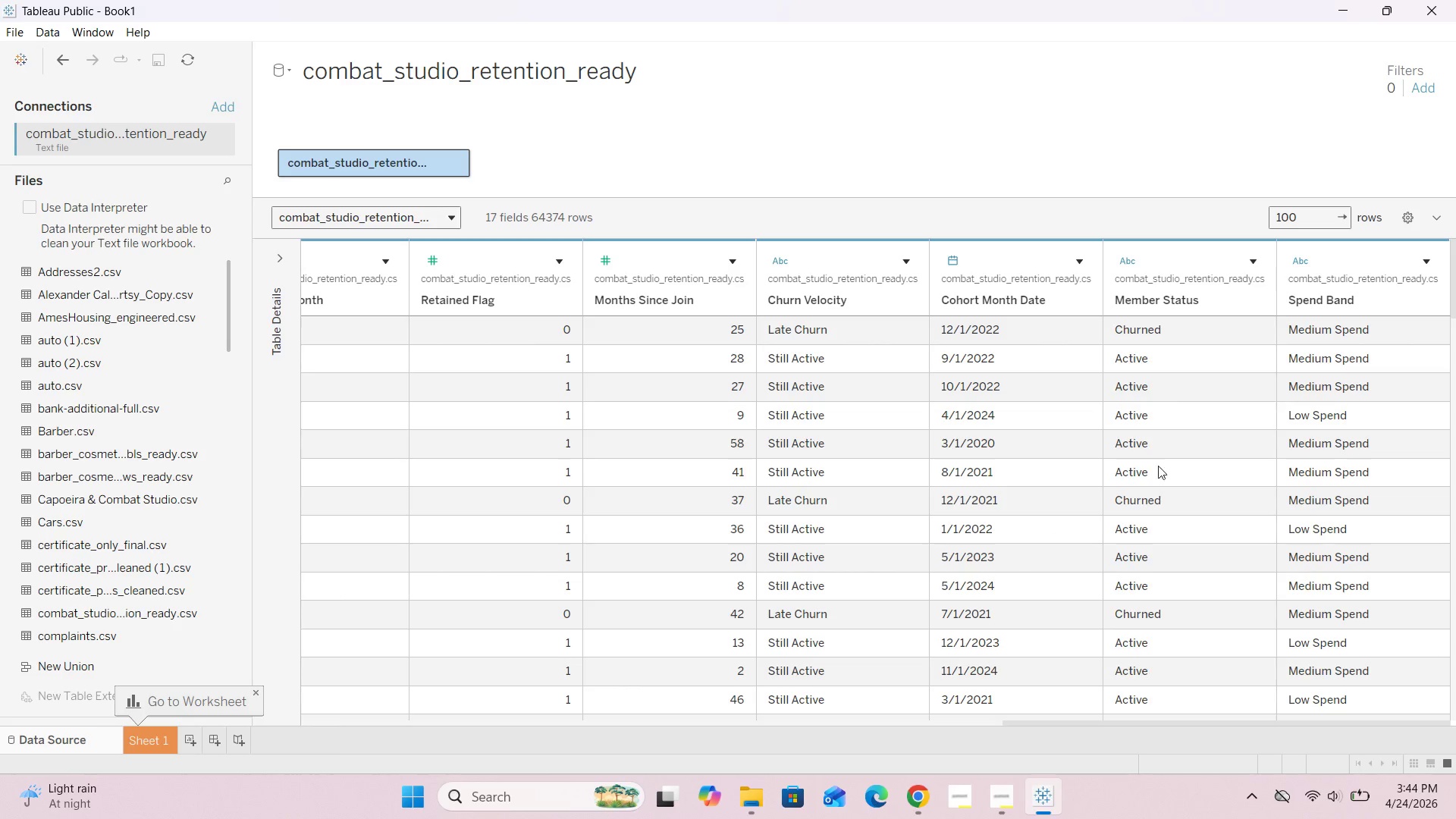 
wait(6.11)
 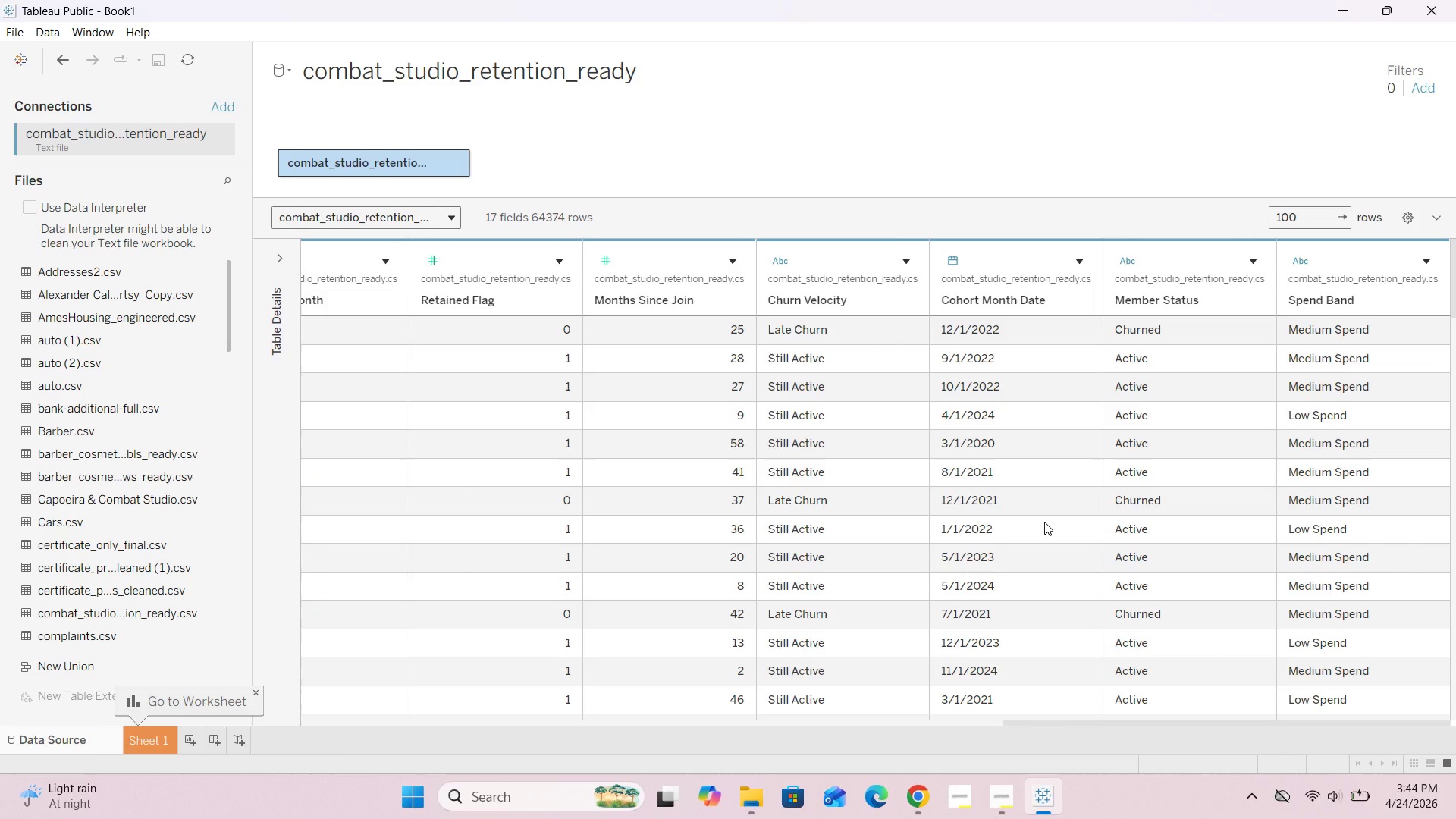 
left_click([1062, 720])
 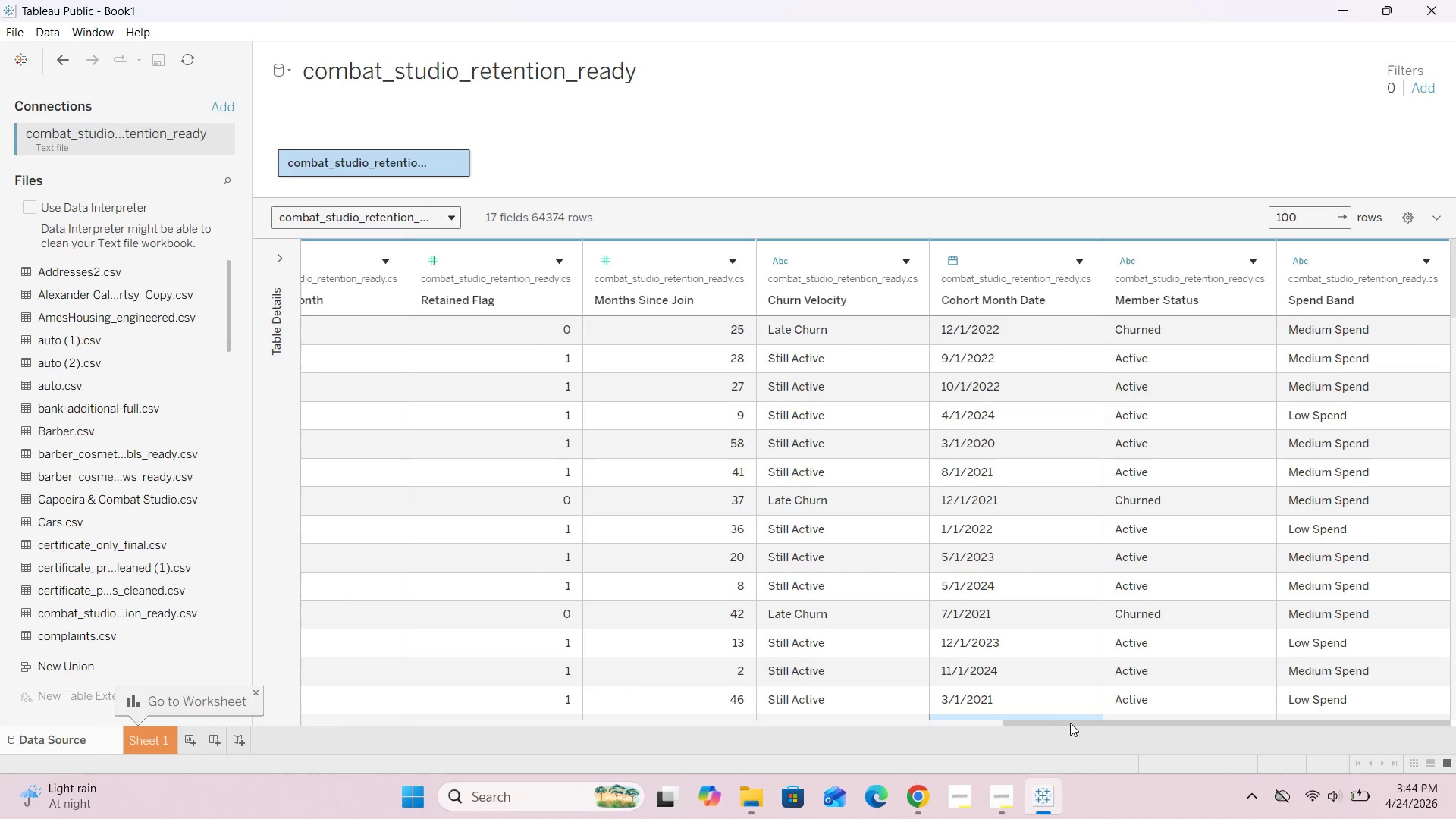 
left_click_drag(start_coordinate=[1071, 723], to_coordinate=[1131, 718])
 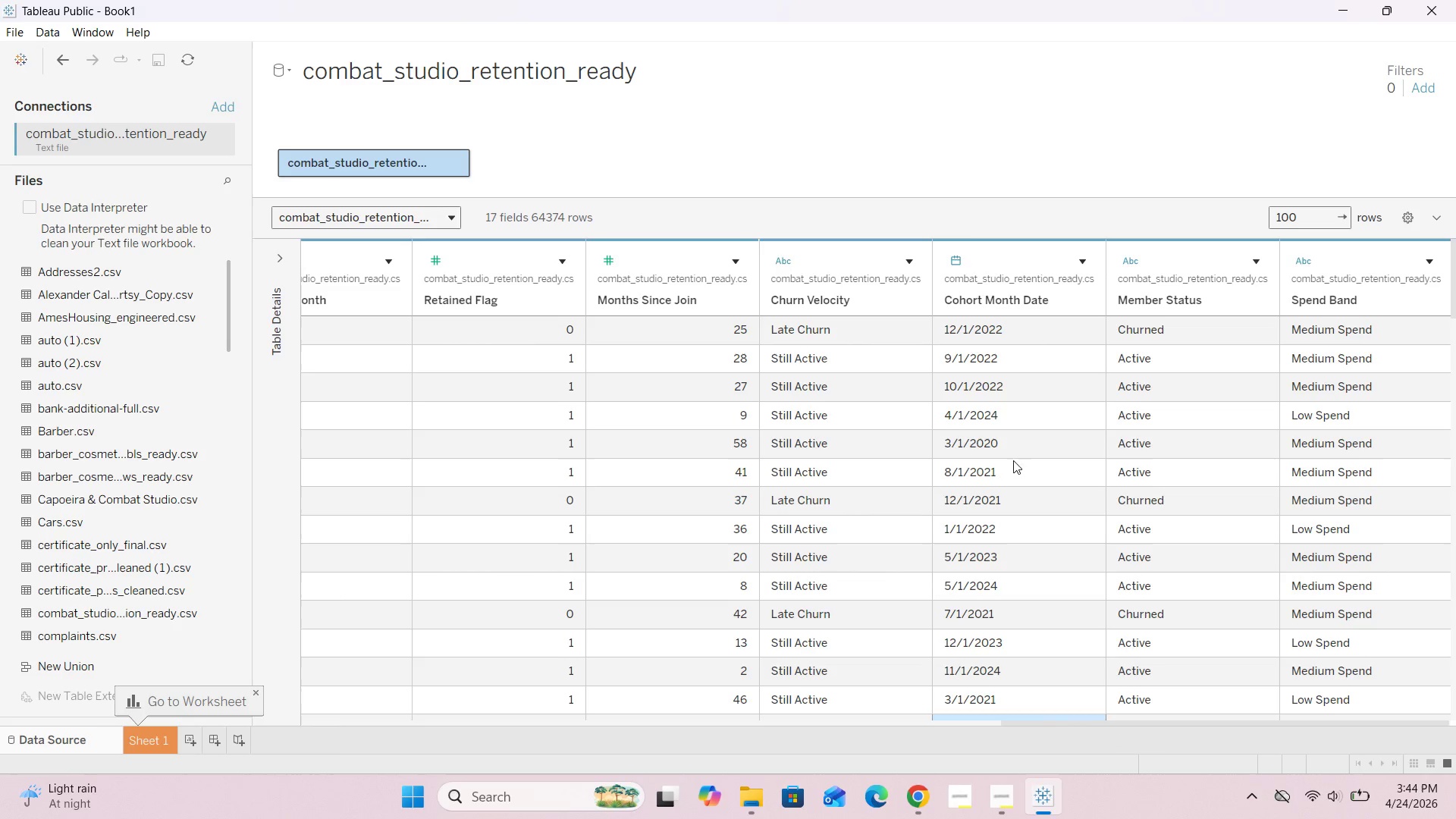 
left_click([968, 208])
 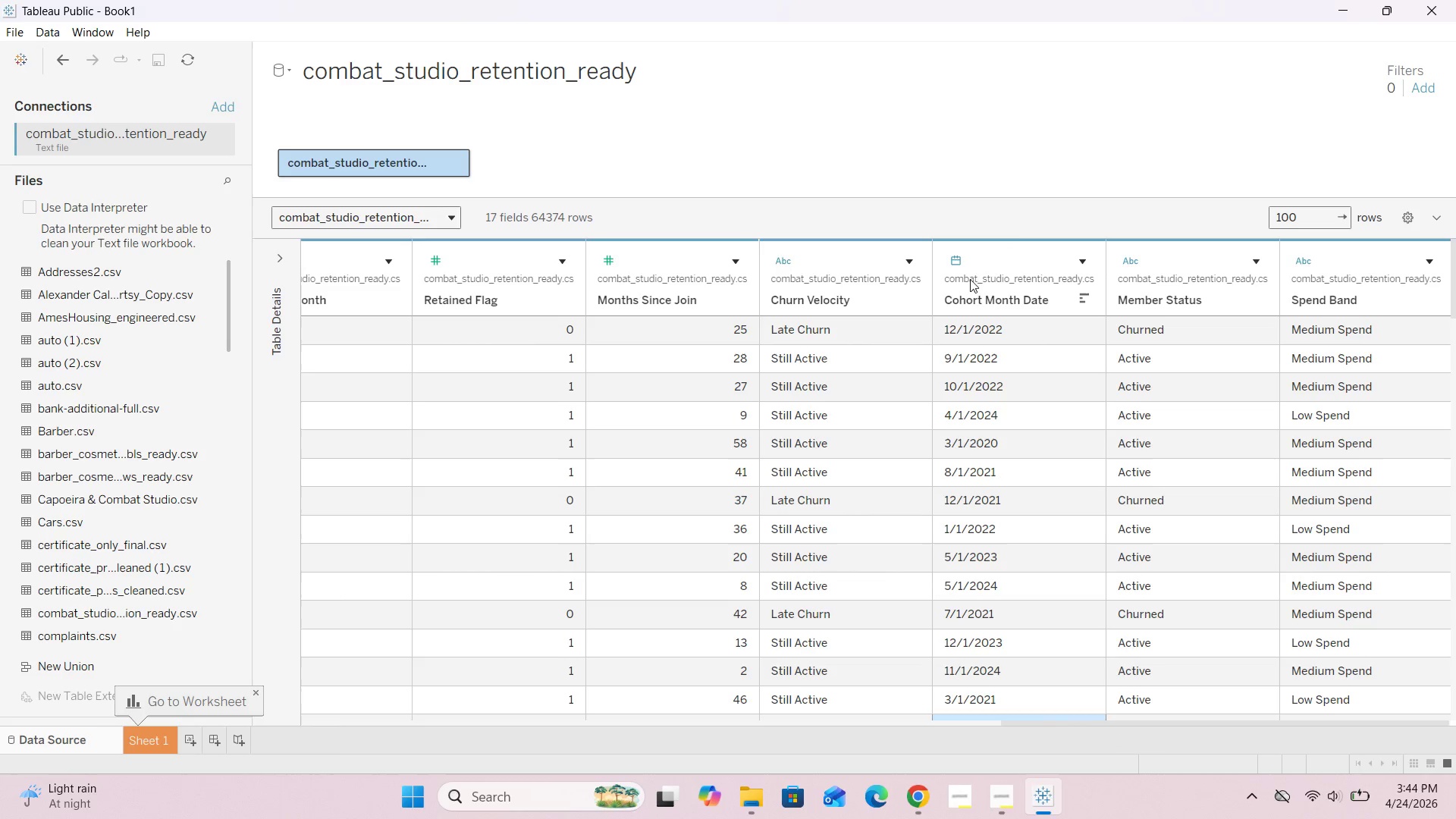 
left_click([974, 262])
 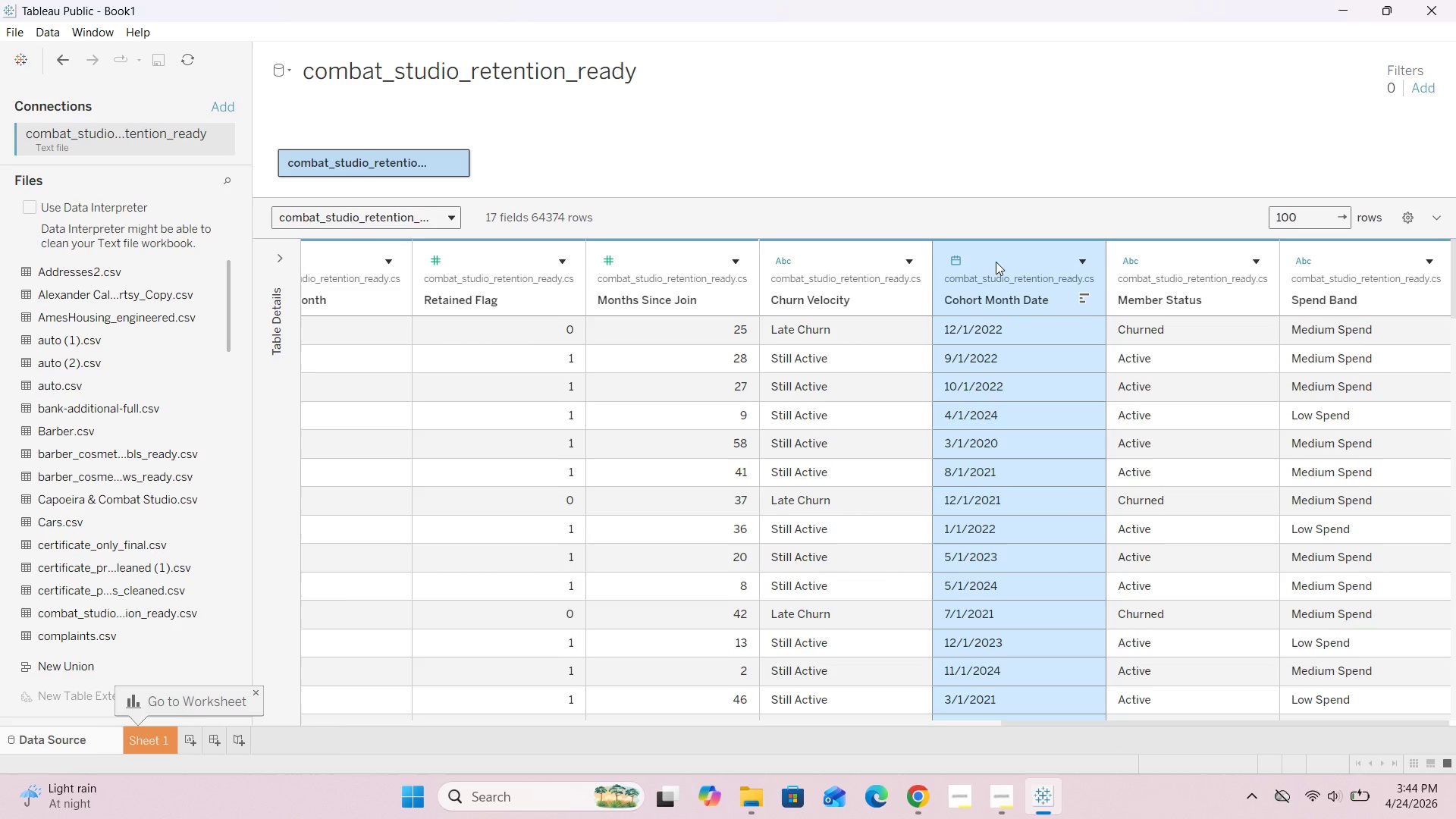 
left_click([998, 252])
 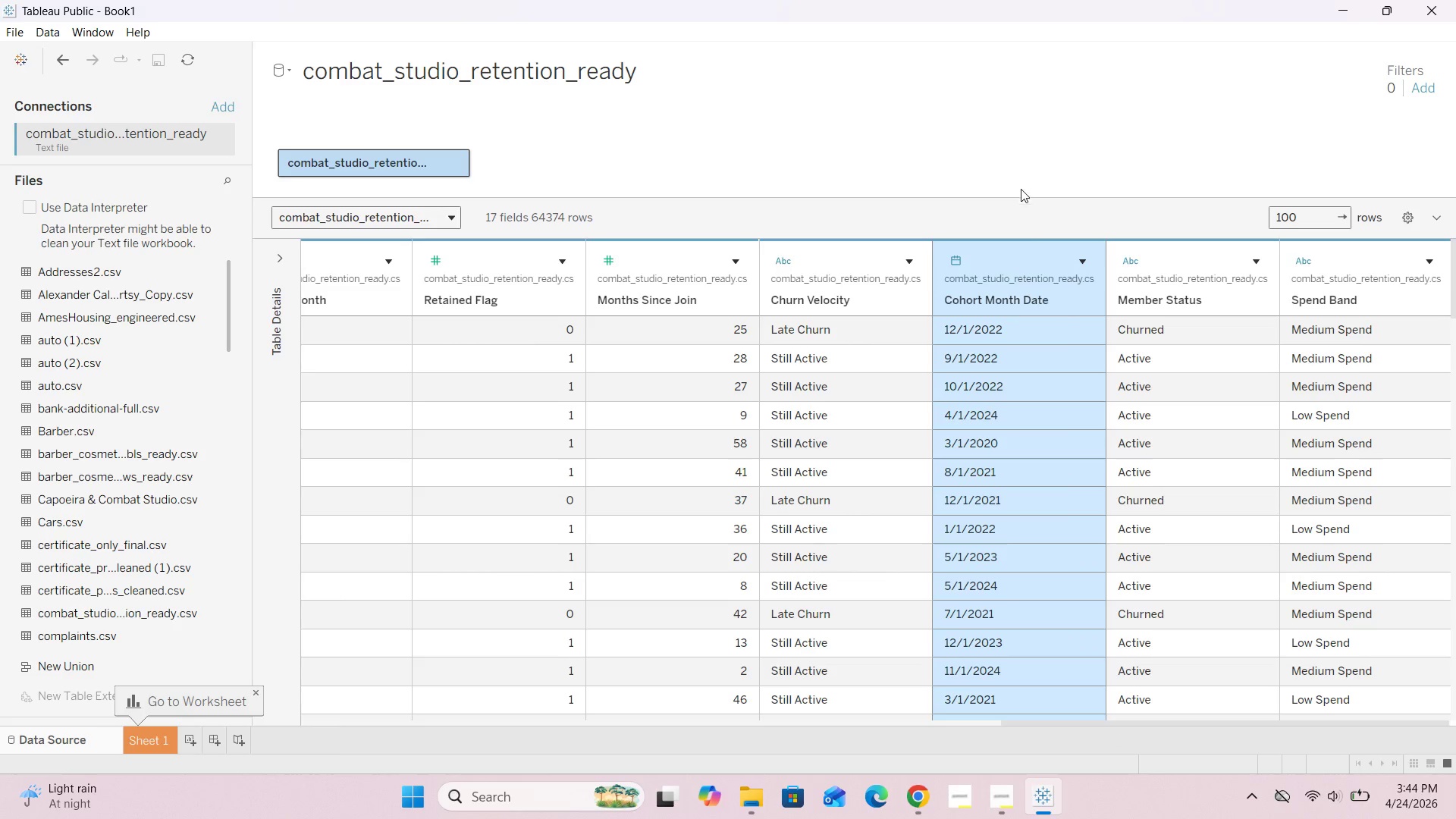 
double_click([1029, 231])
 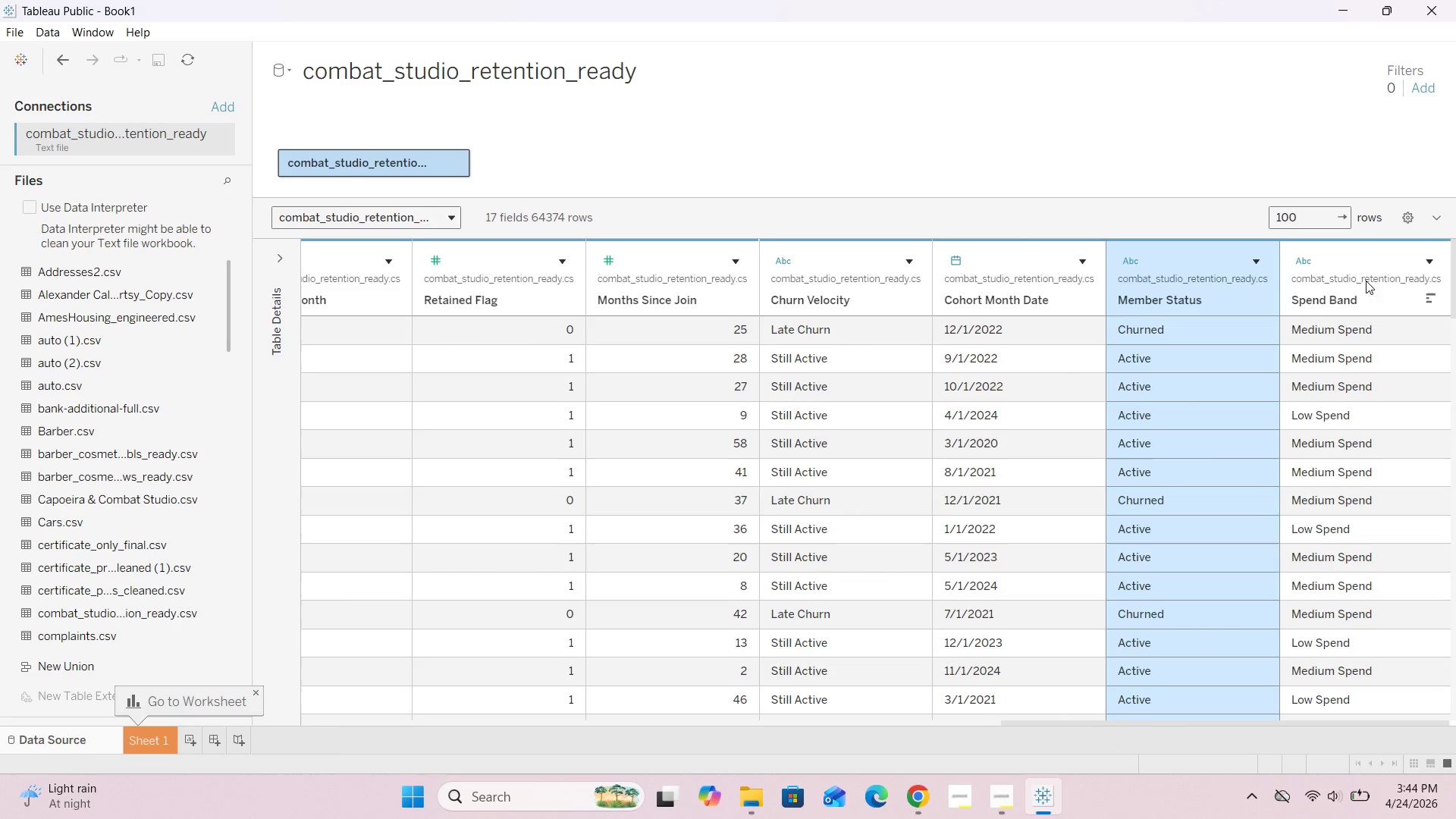 
left_click([1366, 256])
 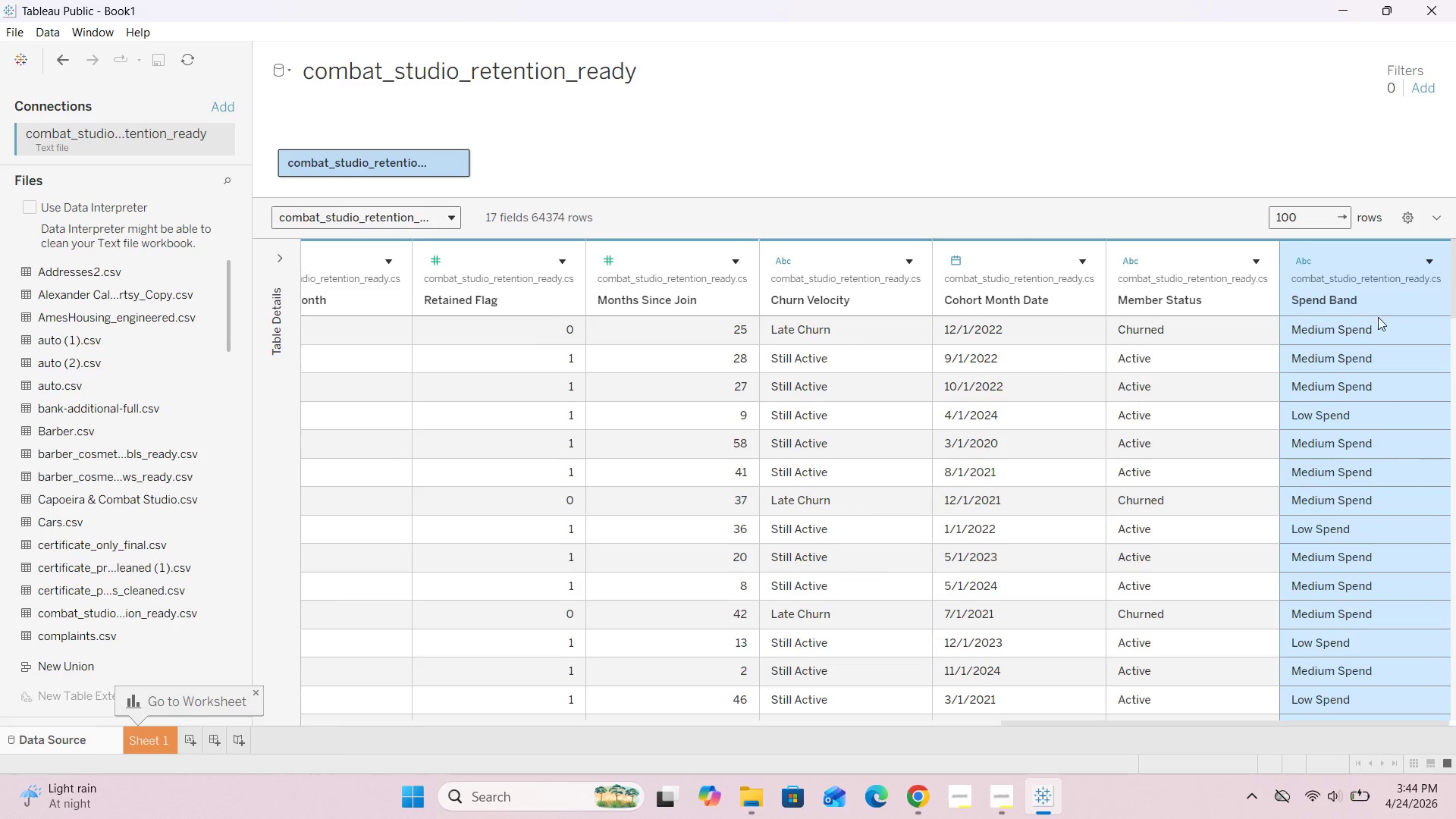 
left_click([1382, 315])
 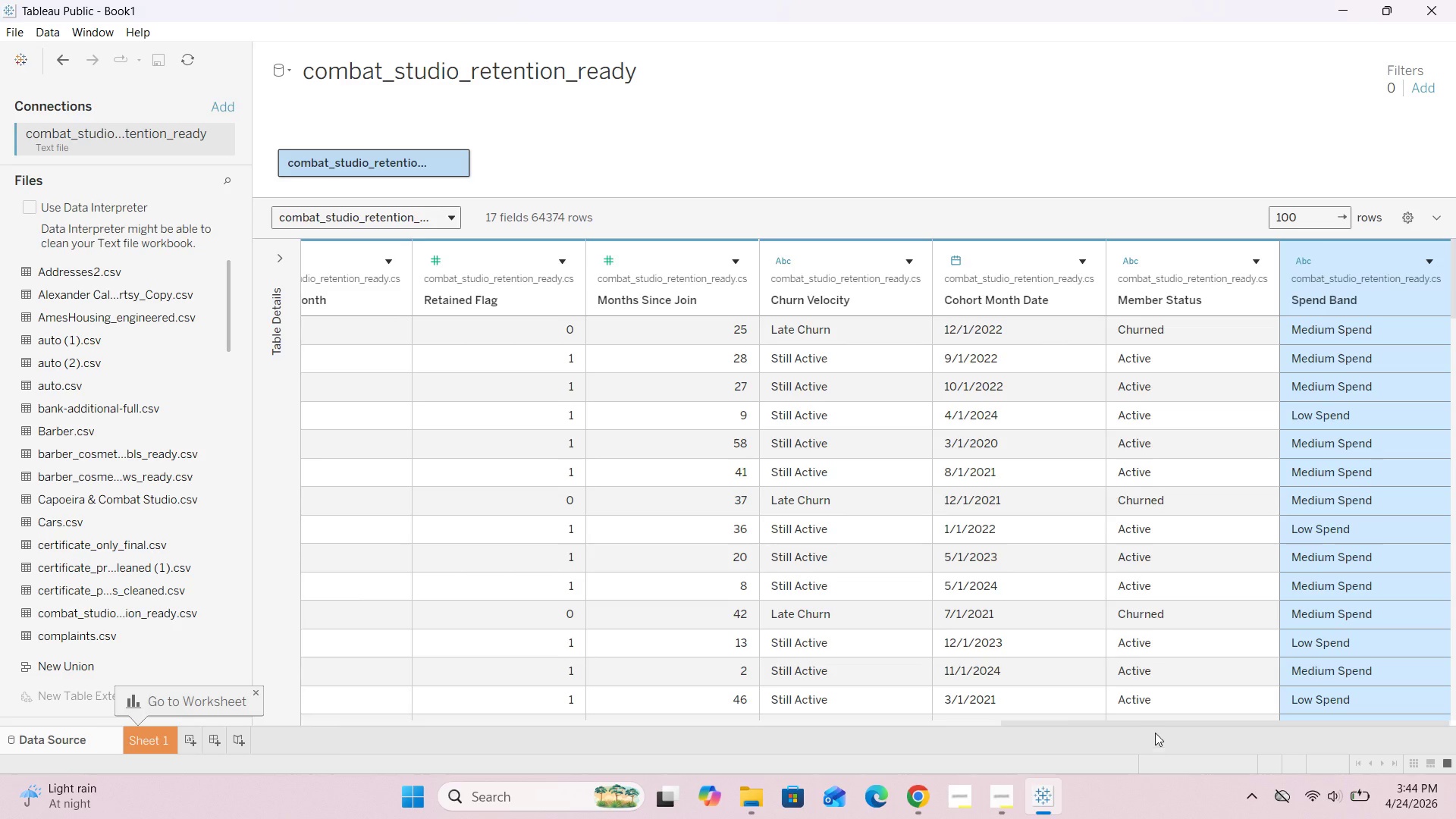 
left_click_drag(start_coordinate=[1159, 723], to_coordinate=[1032, 736])
 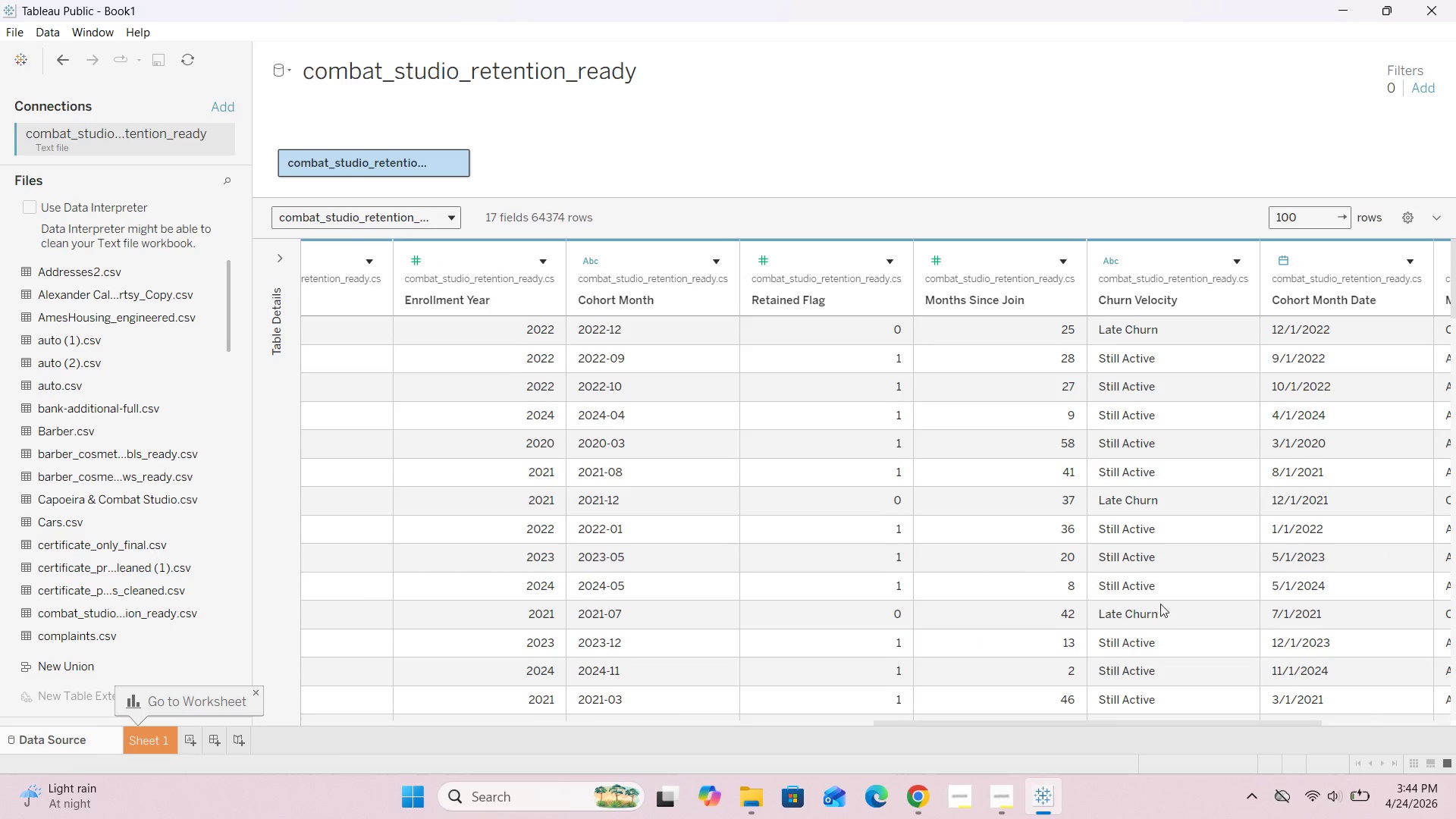 
scroll: coordinate [1163, 604], scroll_direction: down, amount: 25.0
 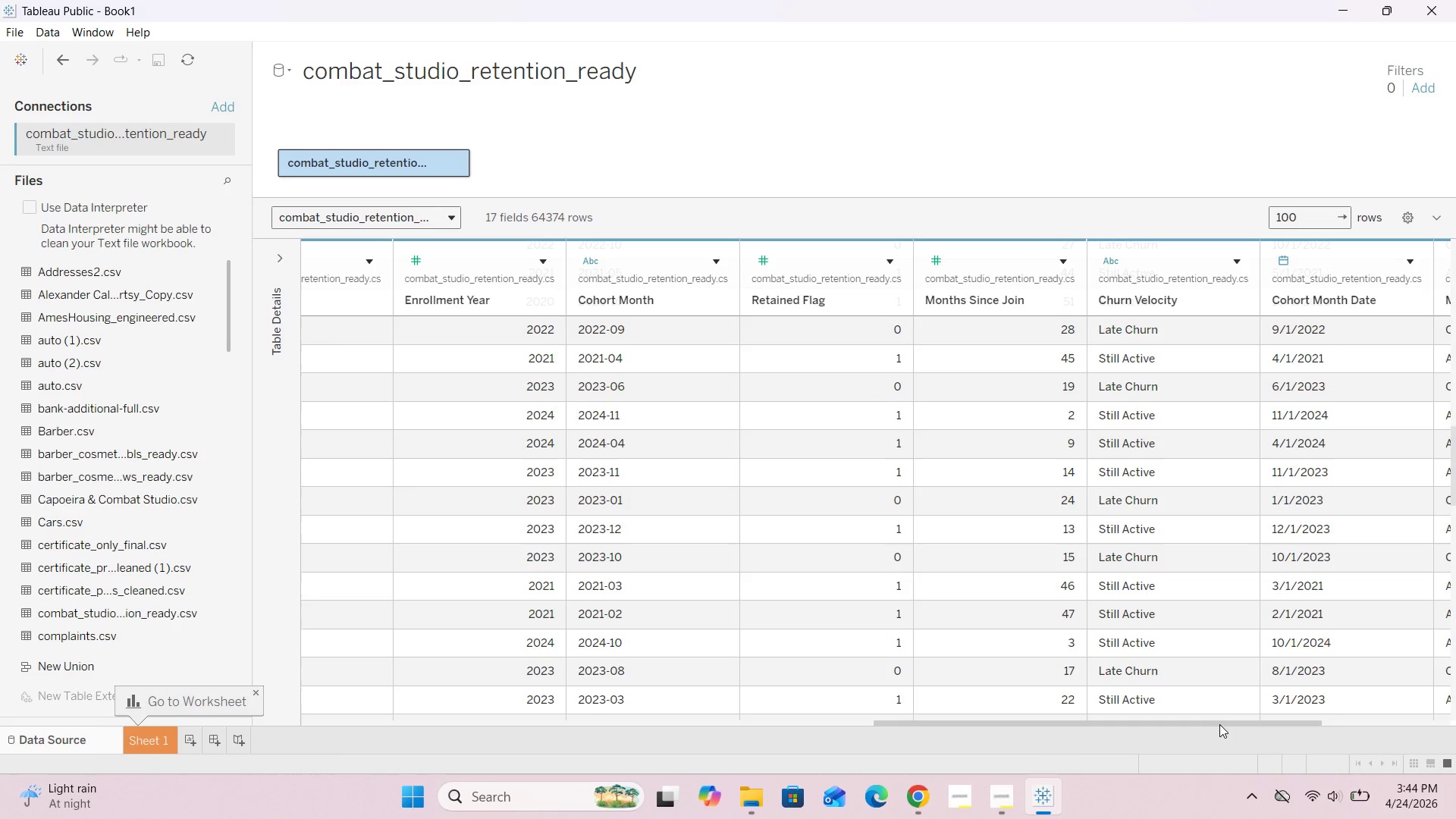 
left_click_drag(start_coordinate=[1219, 724], to_coordinate=[187, 786])
 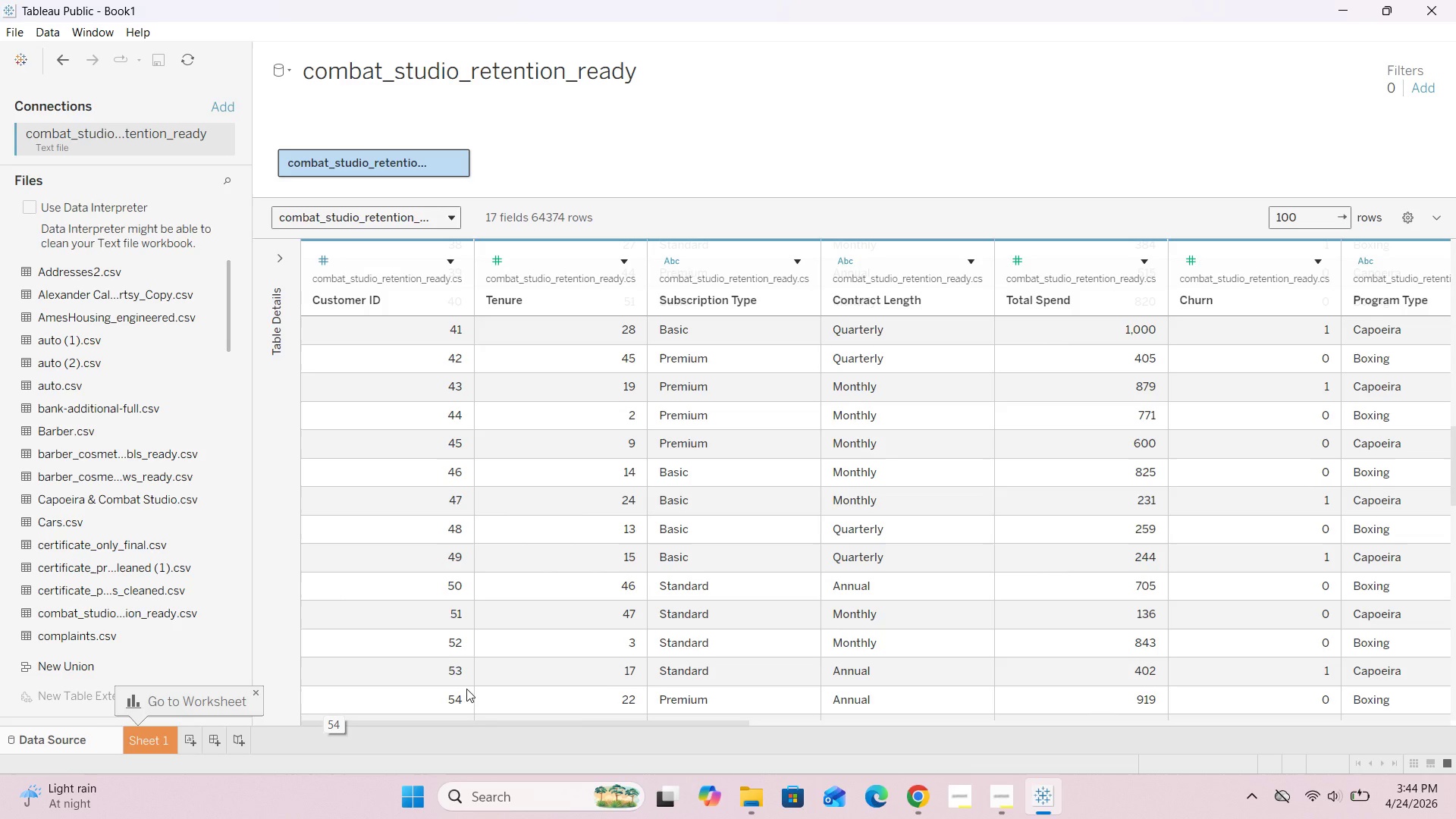 
left_click_drag(start_coordinate=[671, 724], to_coordinate=[526, 737])
 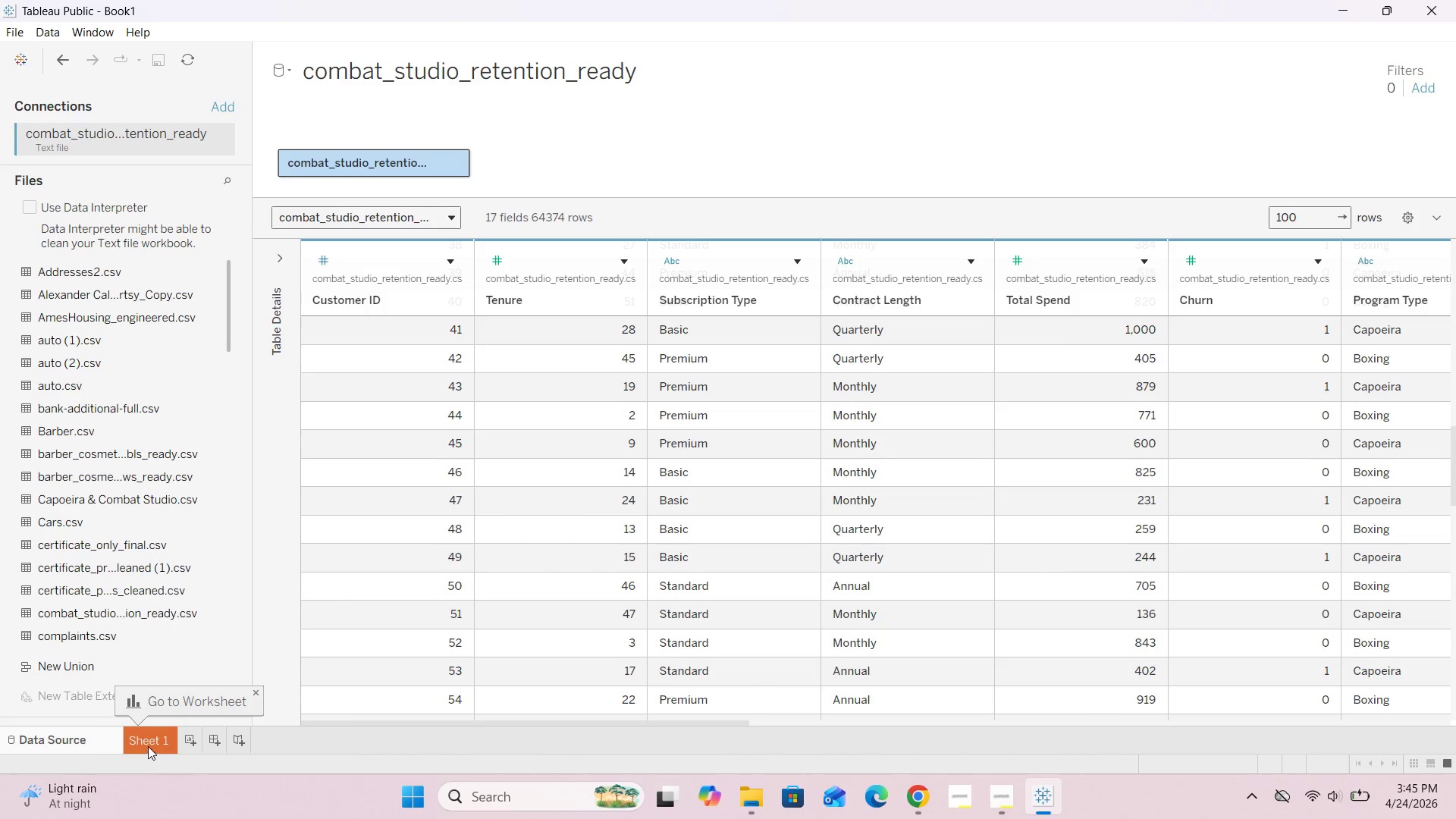 
left_click([148, 745])
 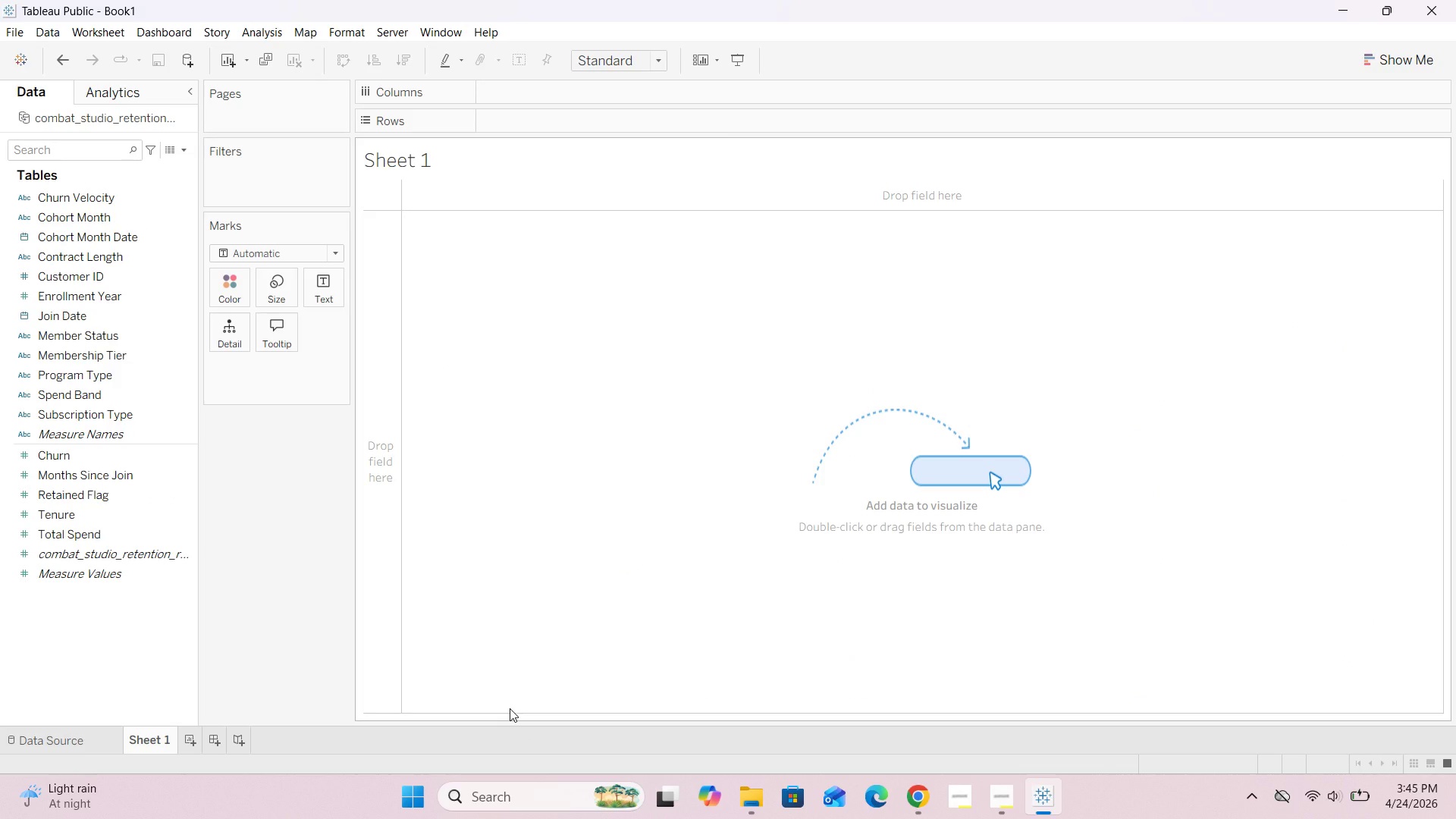 
wait(17.17)
 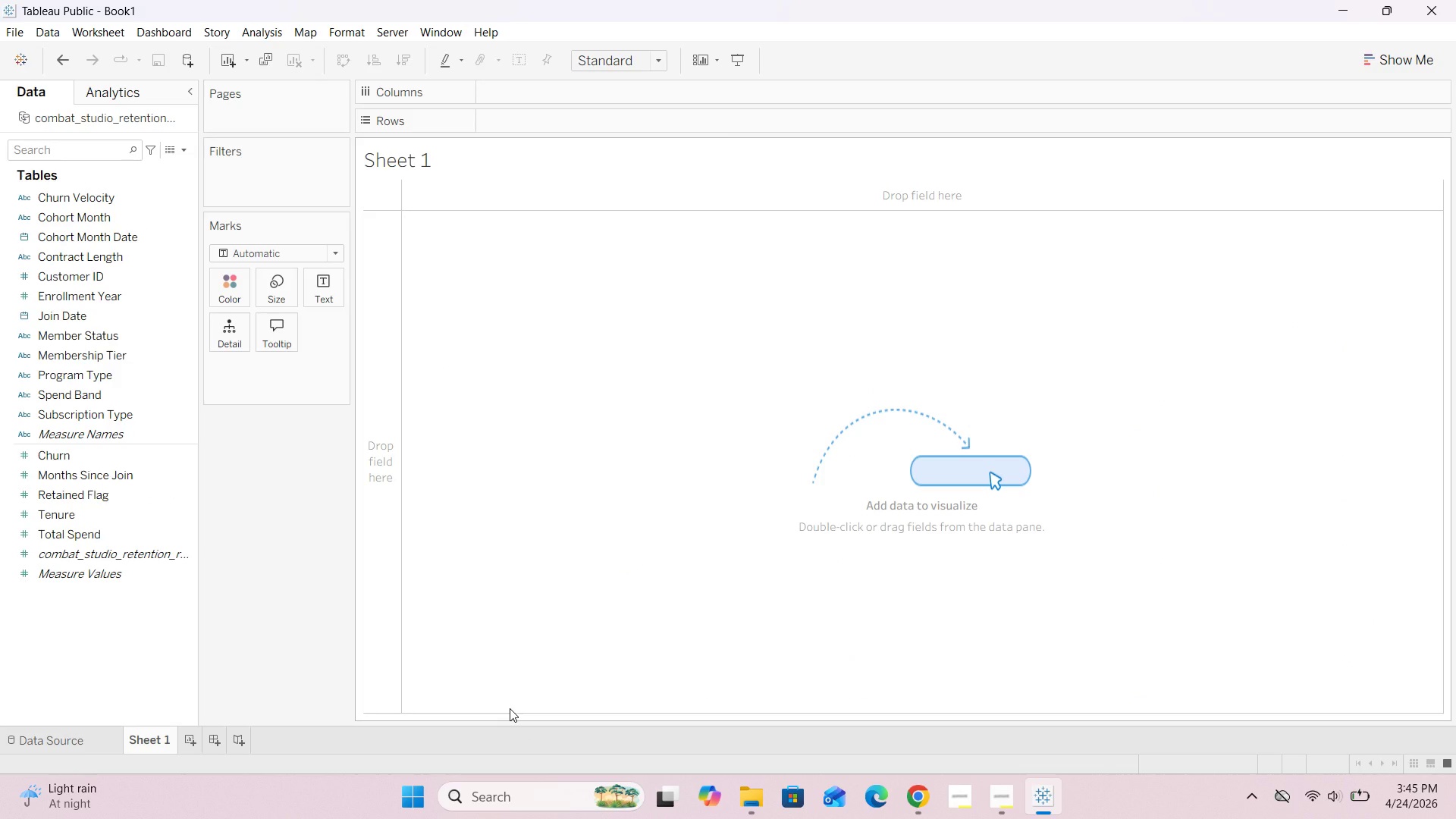 
double_click([433, 161])
 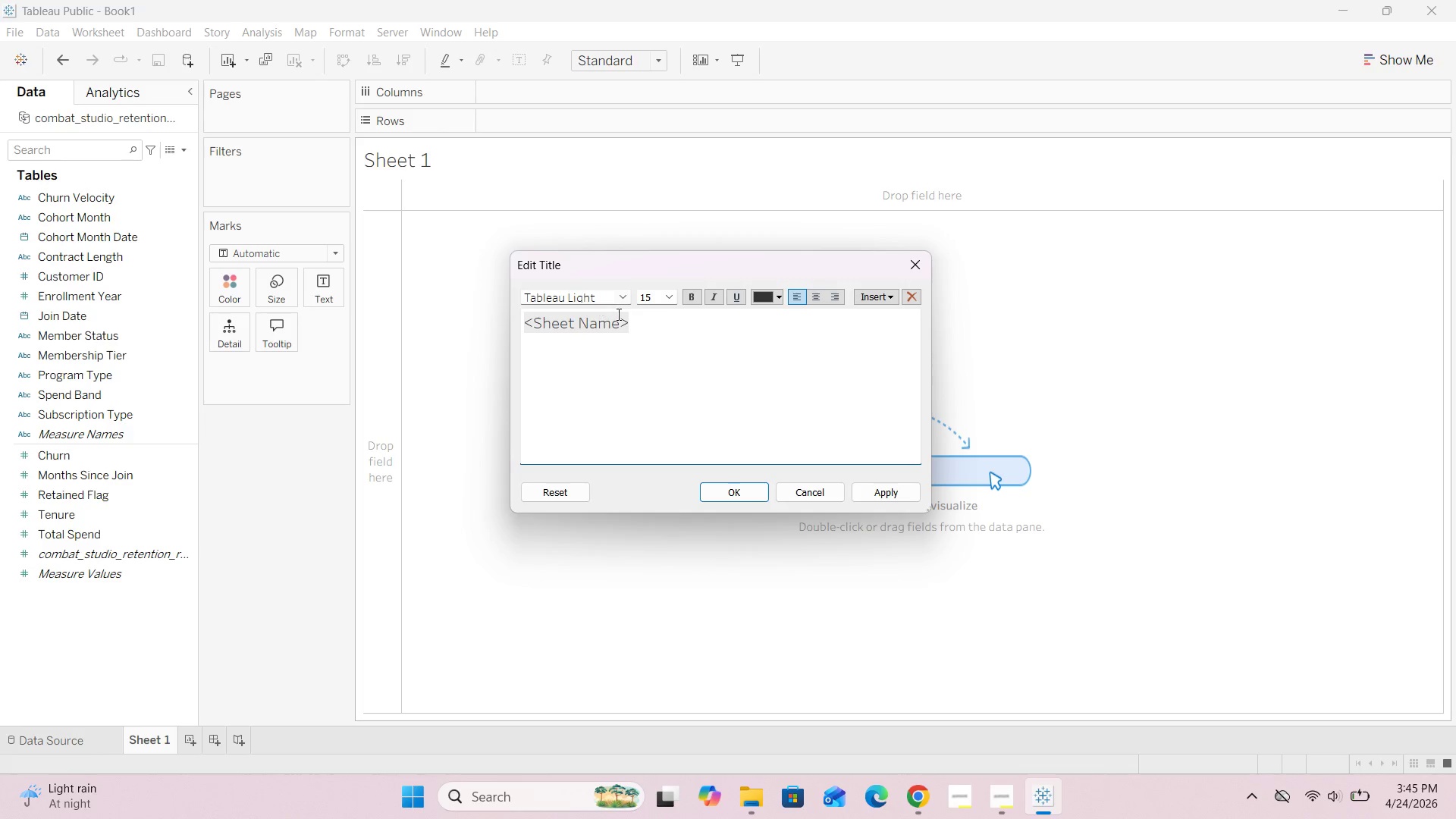 
left_click_drag(start_coordinate=[643, 327], to_coordinate=[458, 351])
 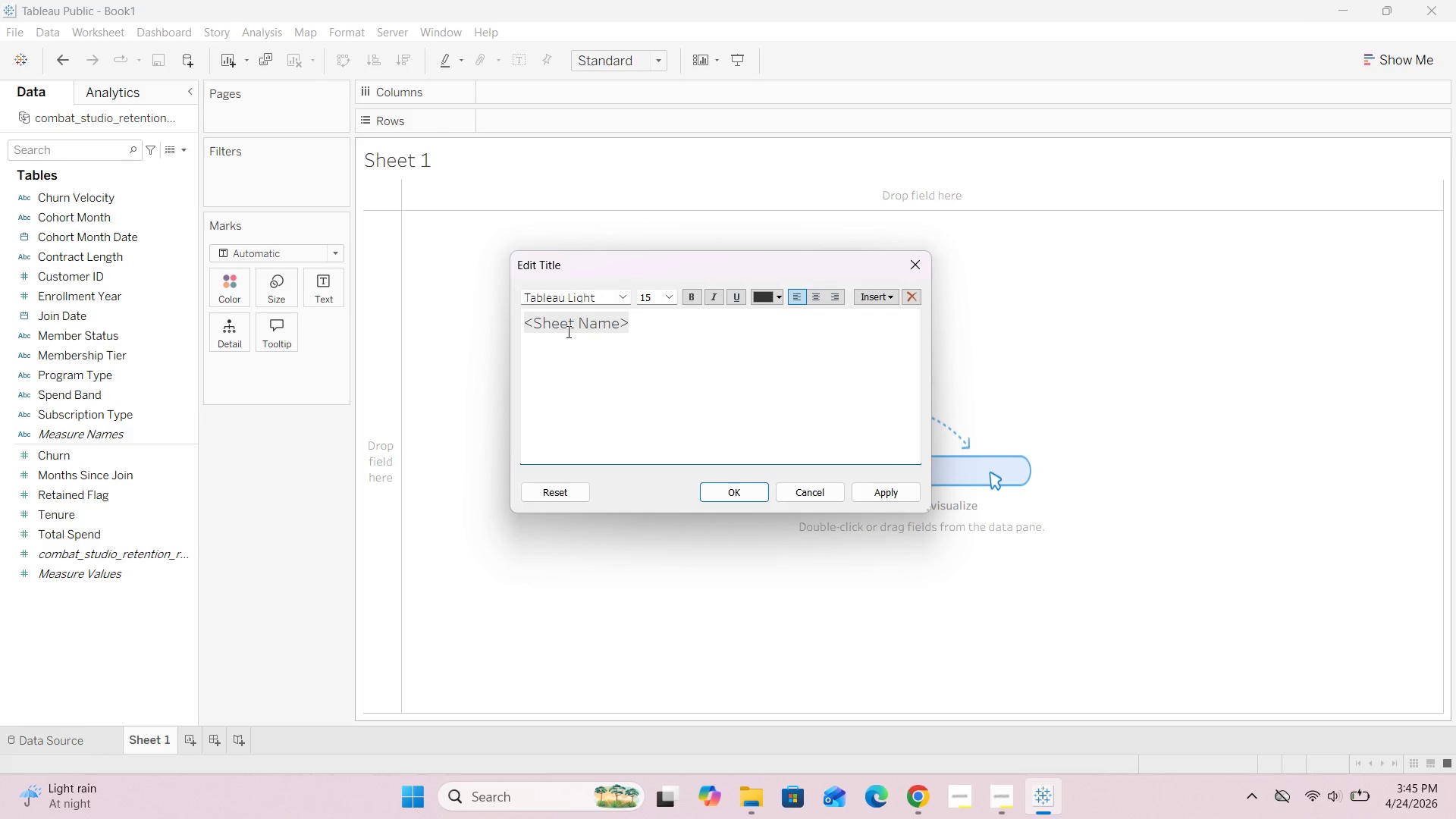 
key(Backspace)
 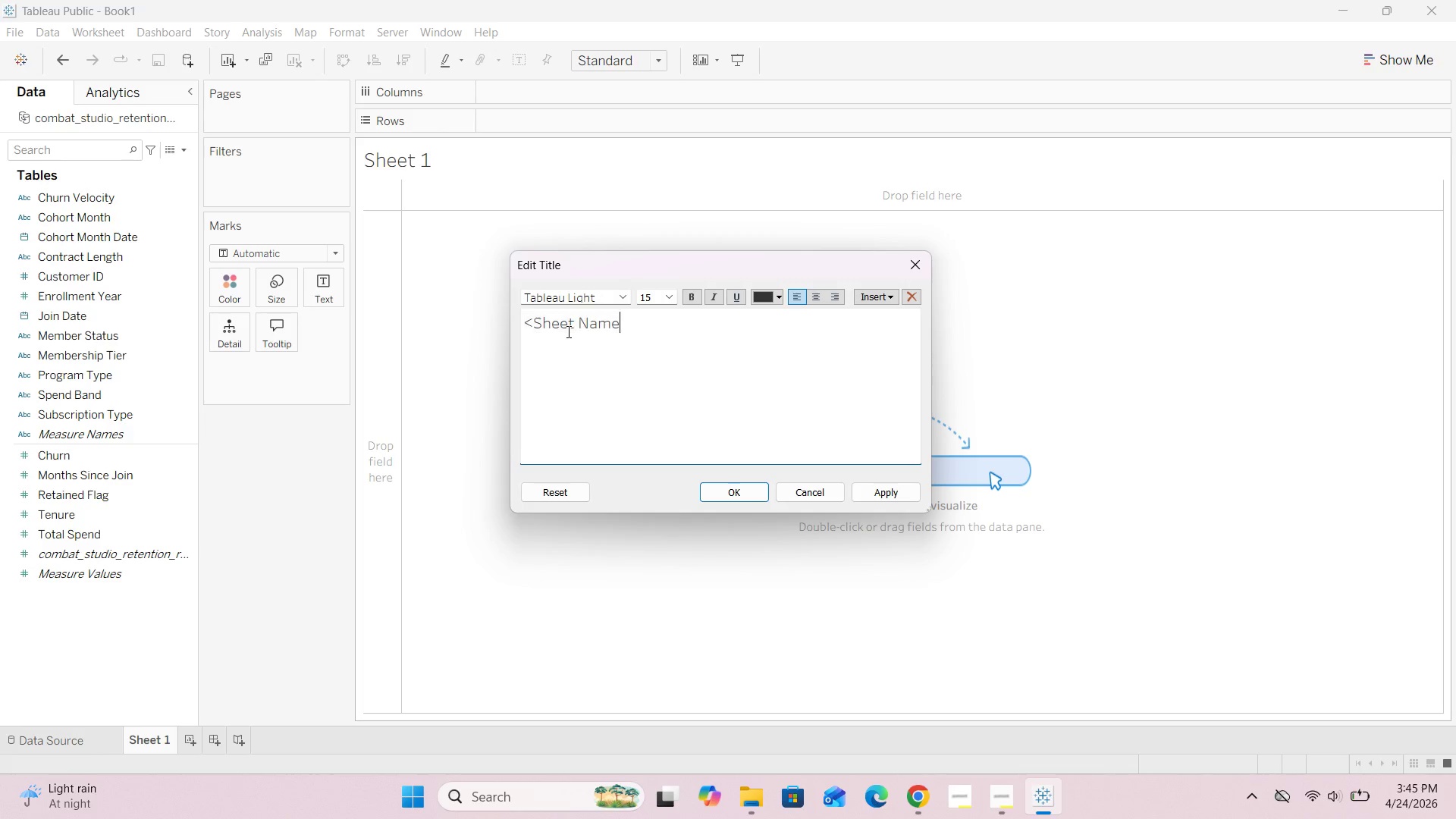 
key(Backspace)
 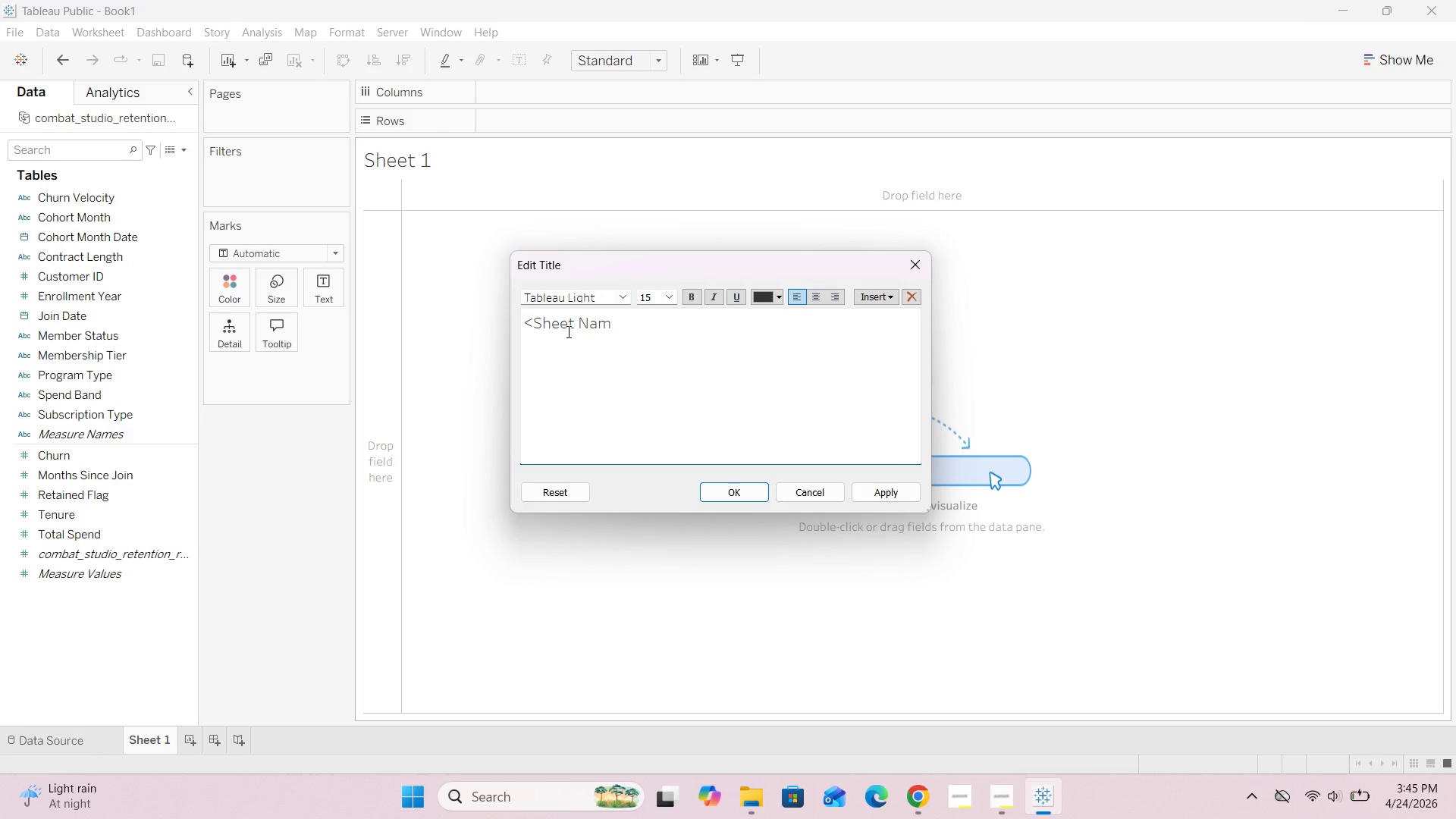 
hold_key(key=Backspace, duration=1.02)
 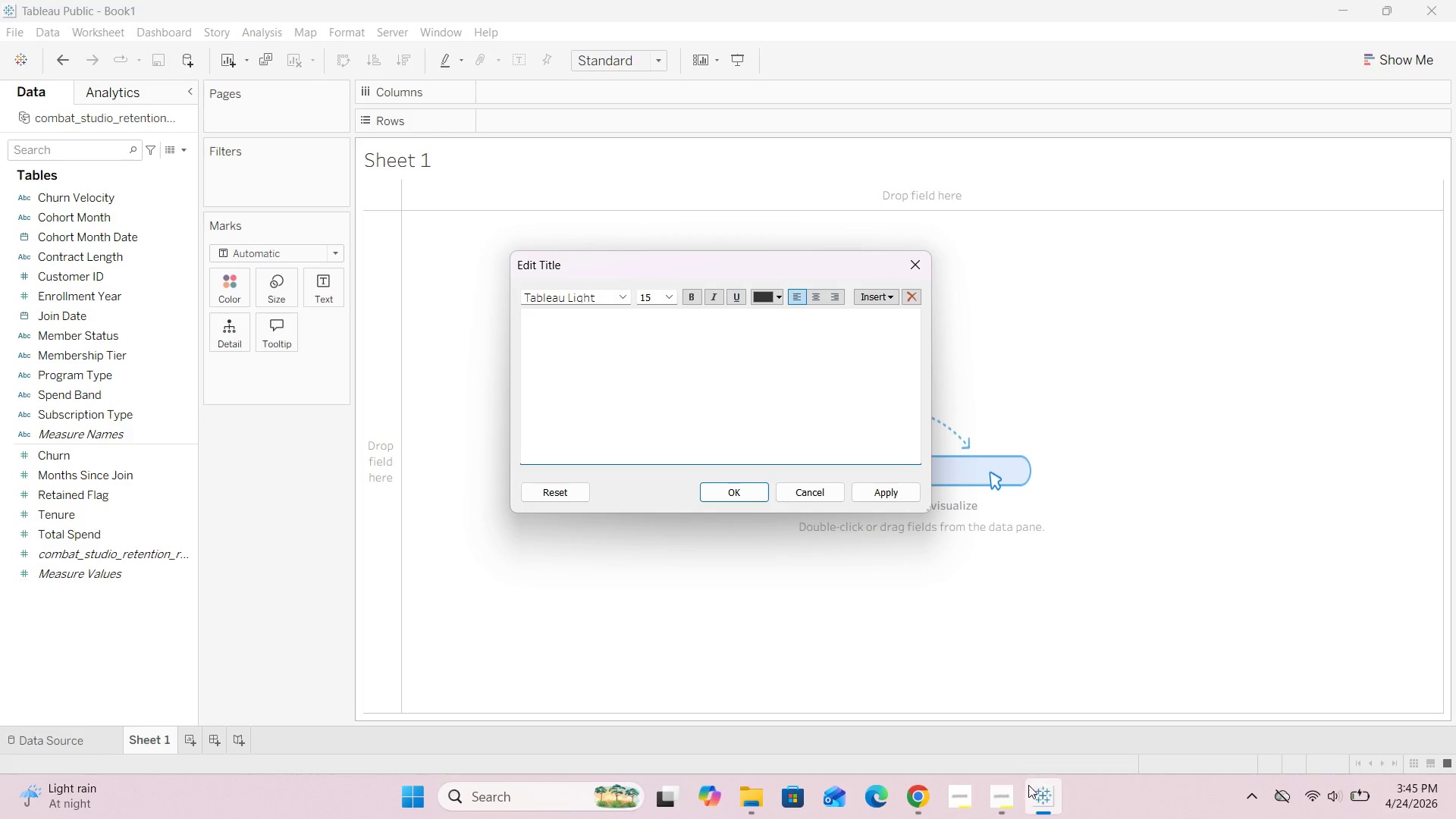 
left_click([994, 798])